 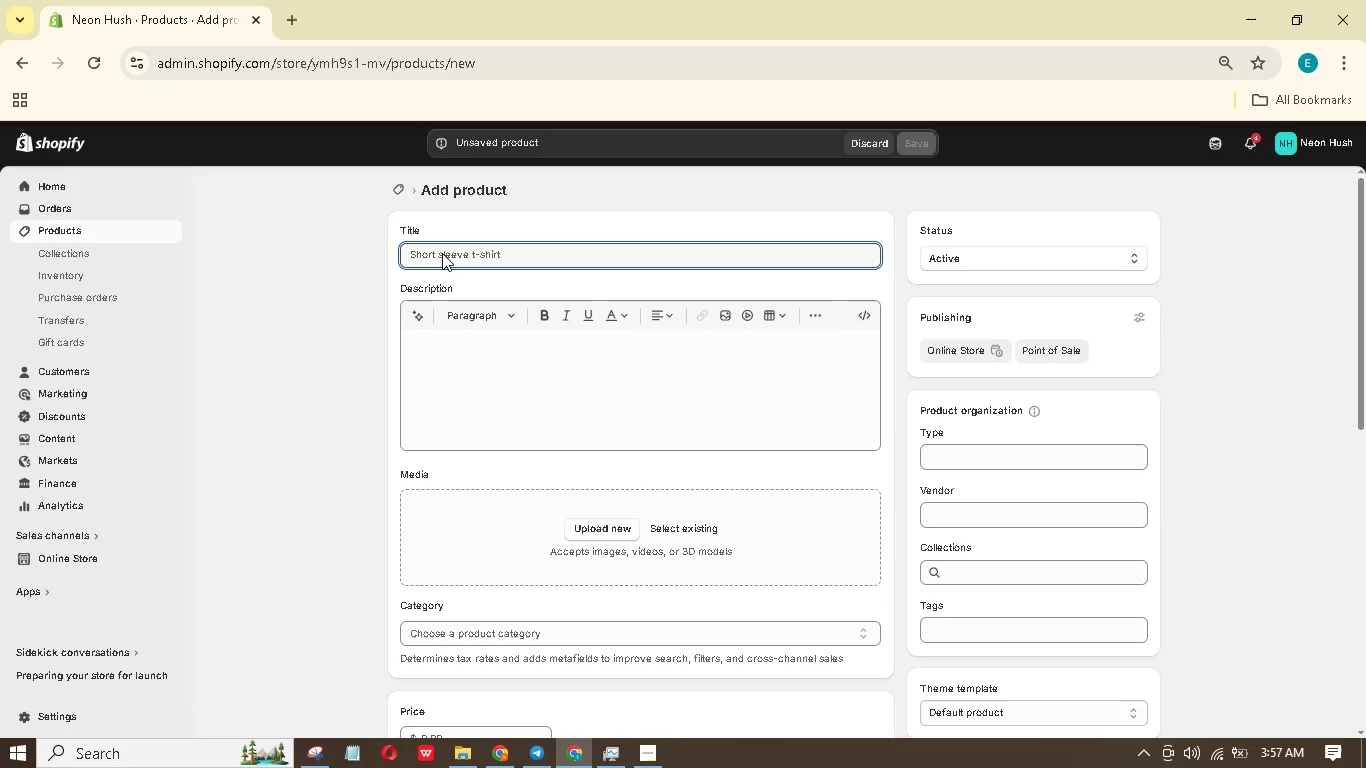 
type(Replacement Earpads)
 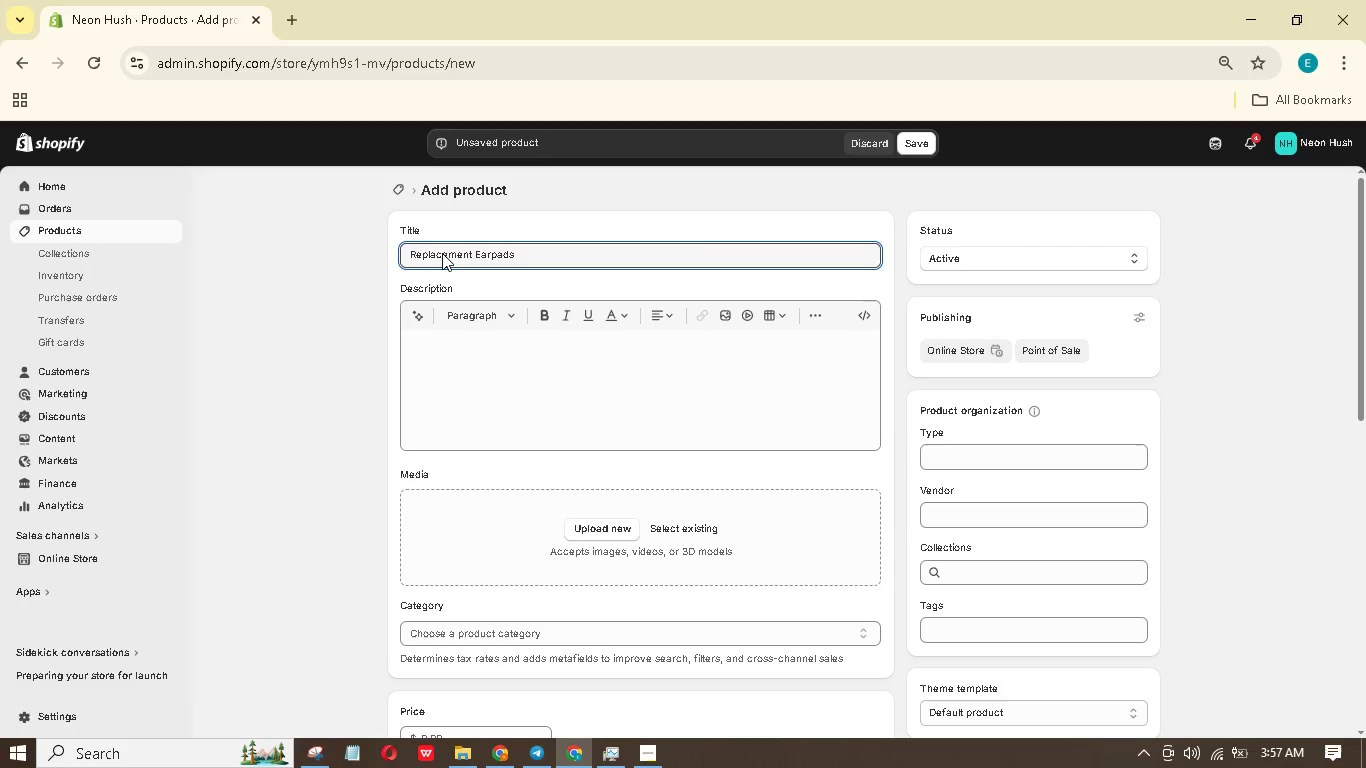 
left_click([532, 360])
 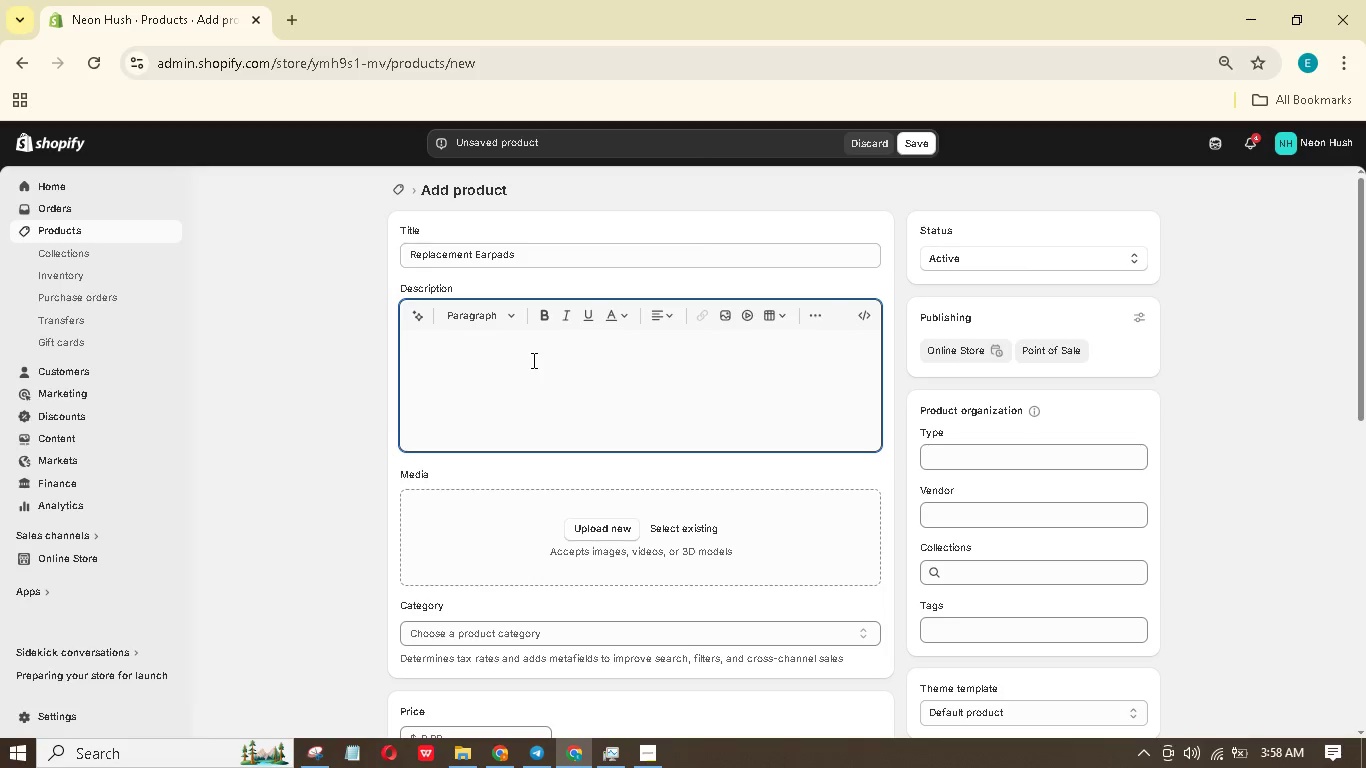 
wait(6.24)
 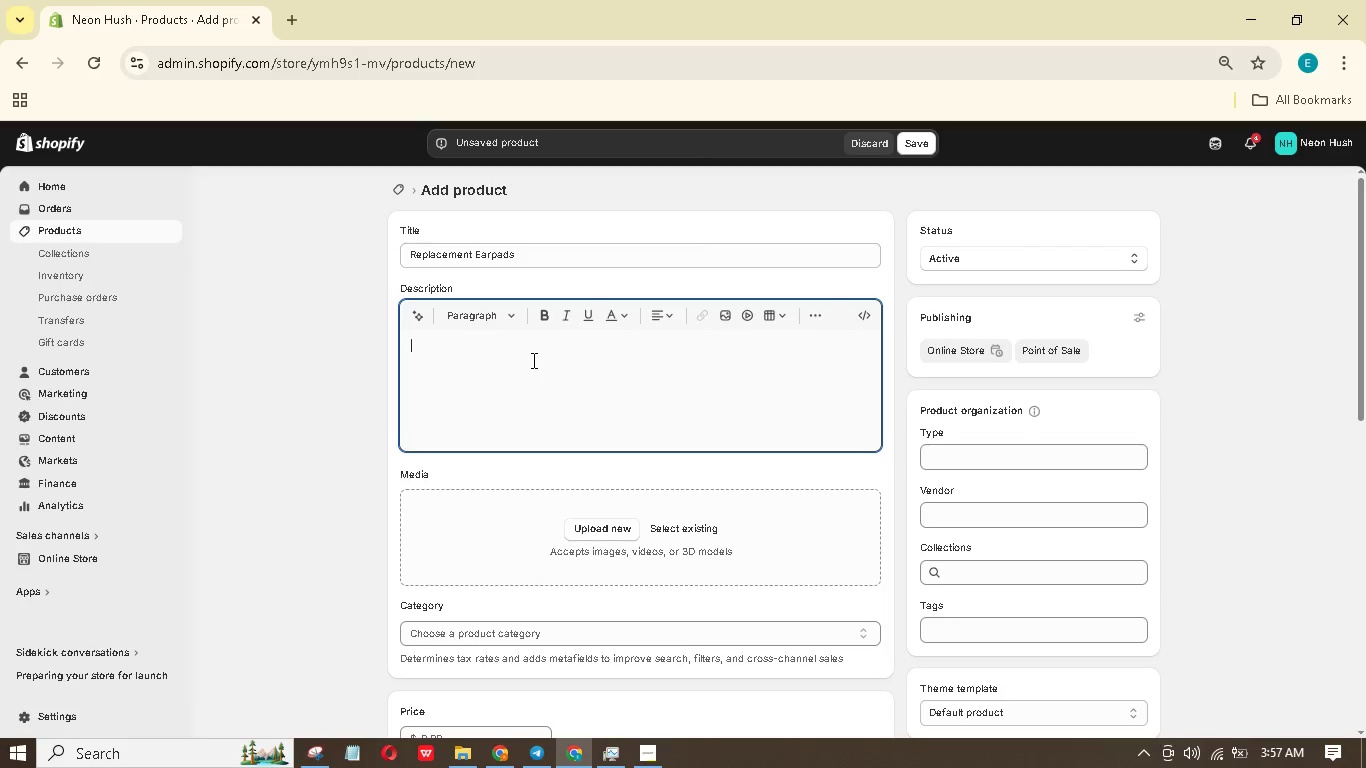 
type(Replace worn earpads on your standard headsets. EAch set includes 10 pairs (@) individual pads)> Simple snap-on design - no tools needed. Complete only with Neon hush standard headsets (NOt premium).)
 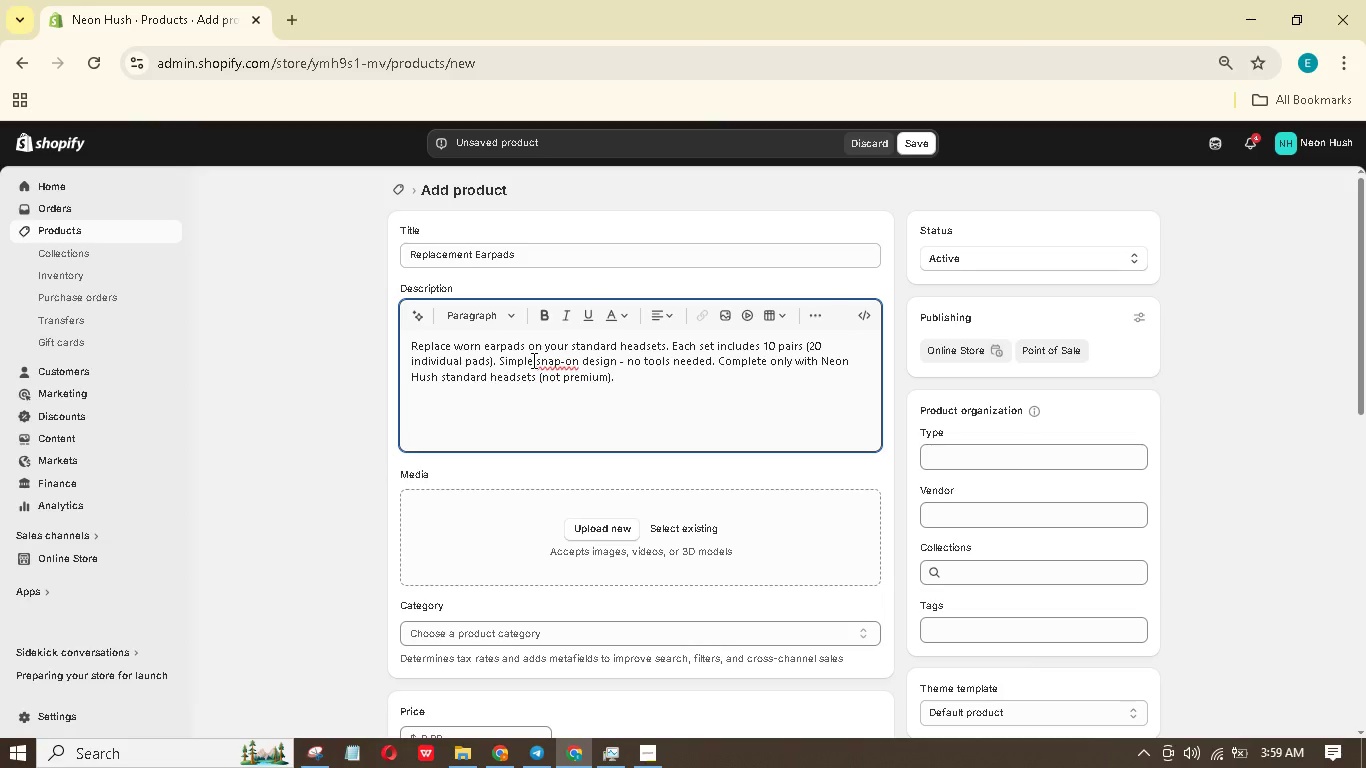 
wait(5.52)
 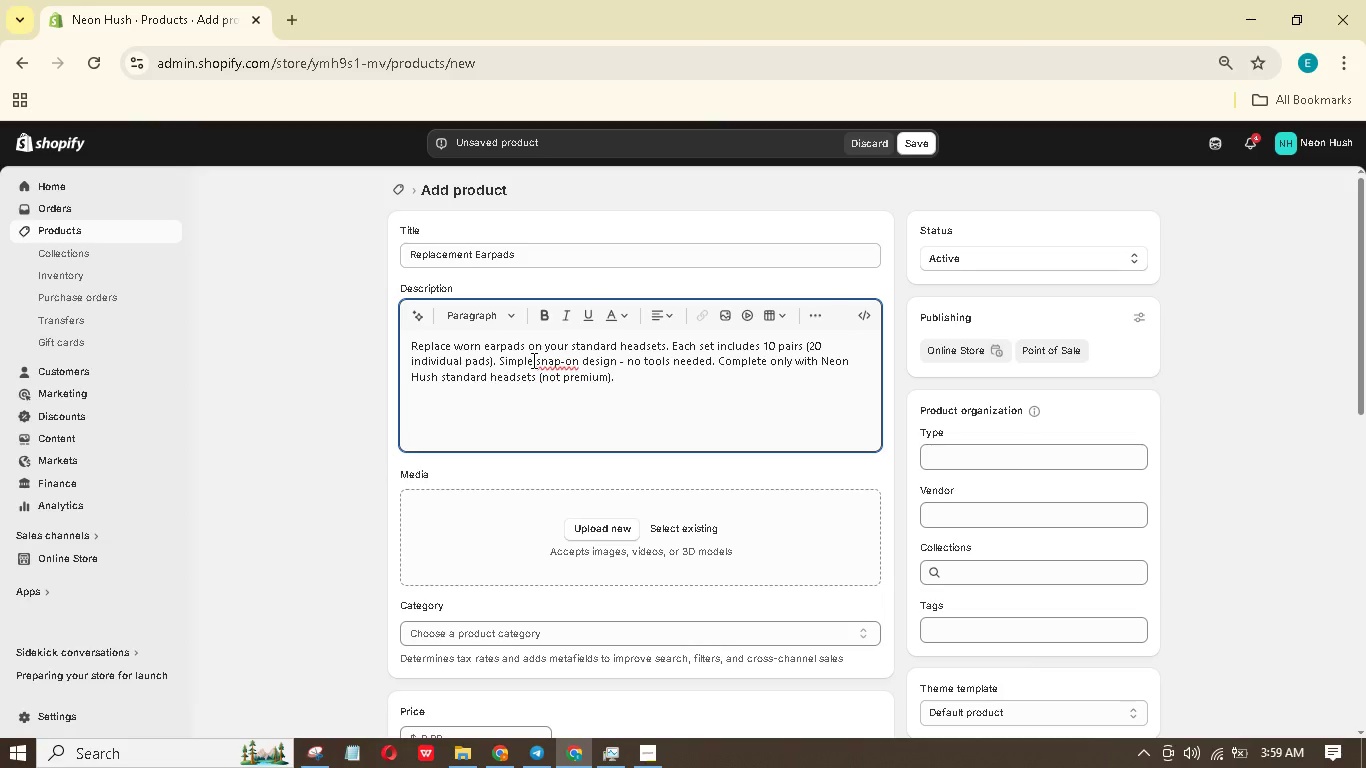 
left_click([642, 381])
 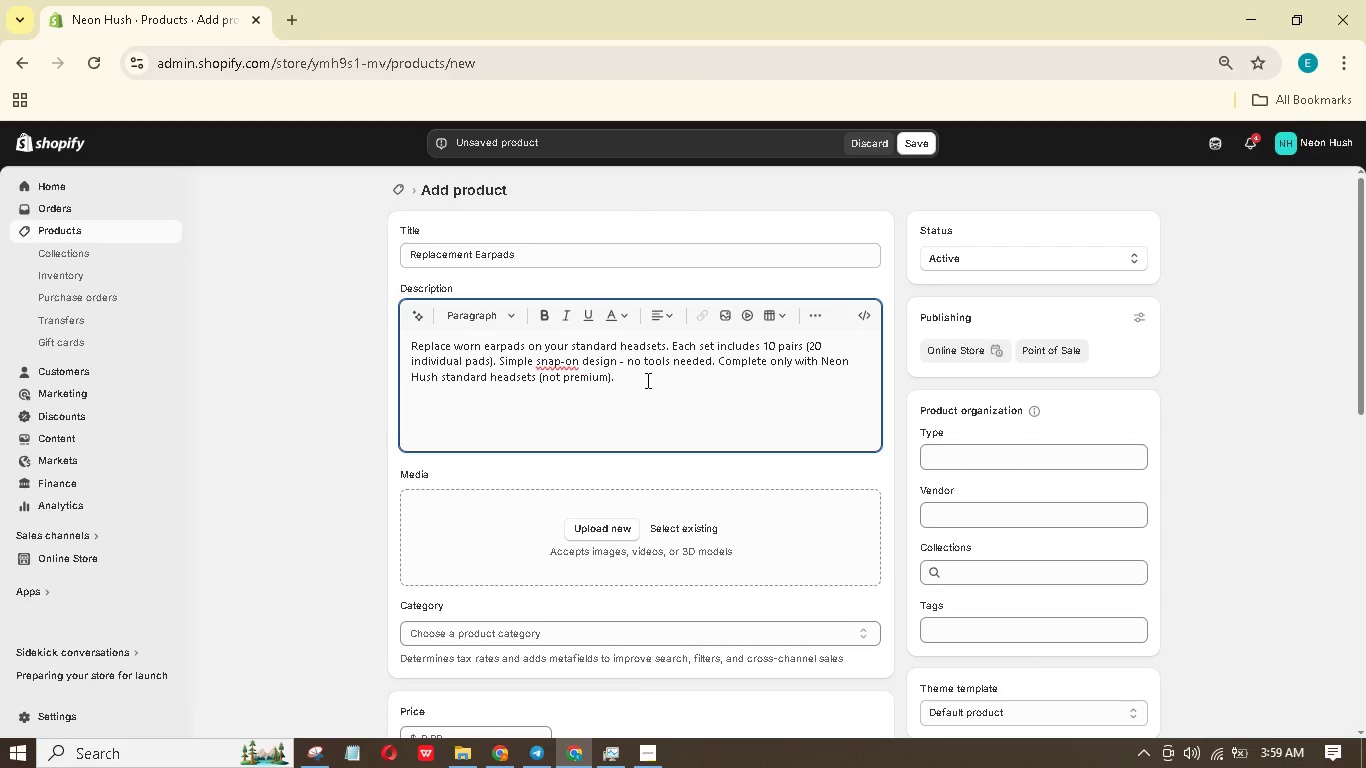 
scroll: coordinate [662, 387], scroll_direction: down, amount: 2.0
 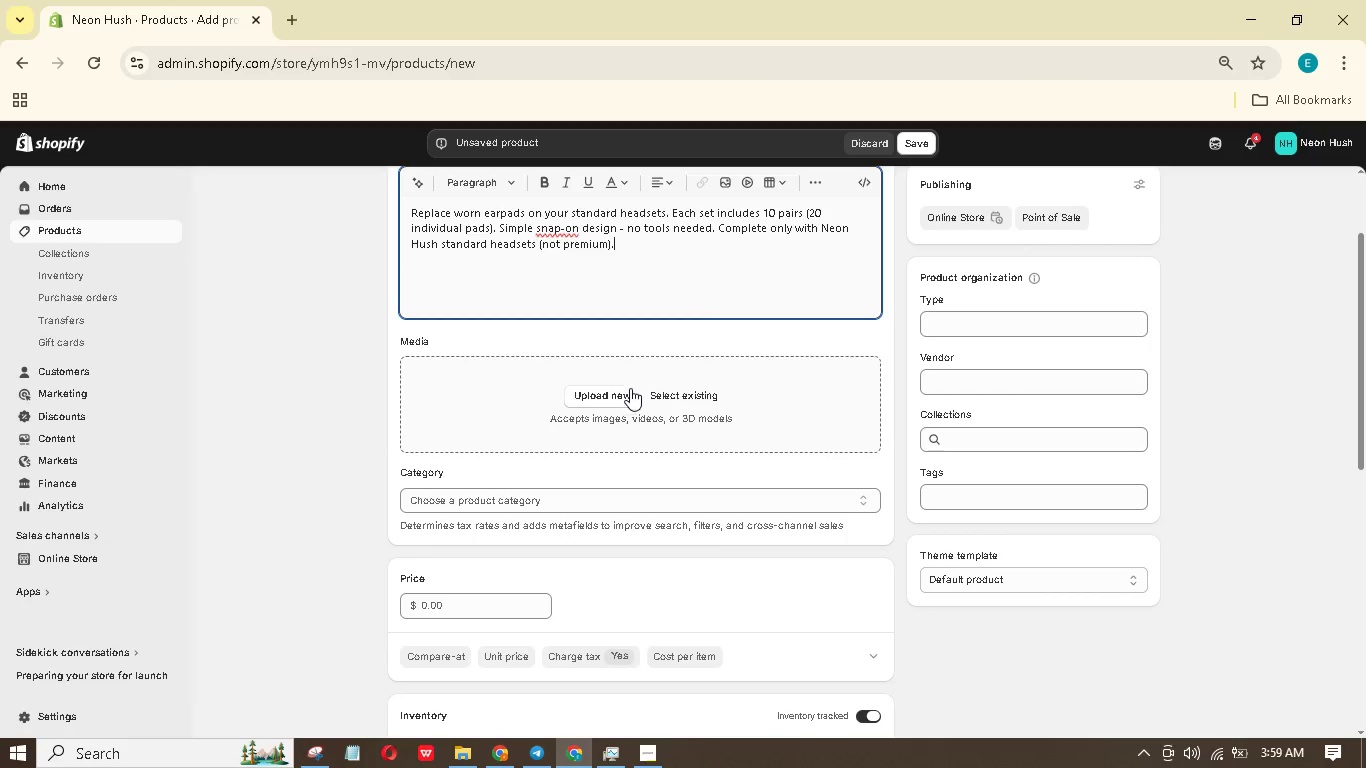 
left_click([627, 396])
 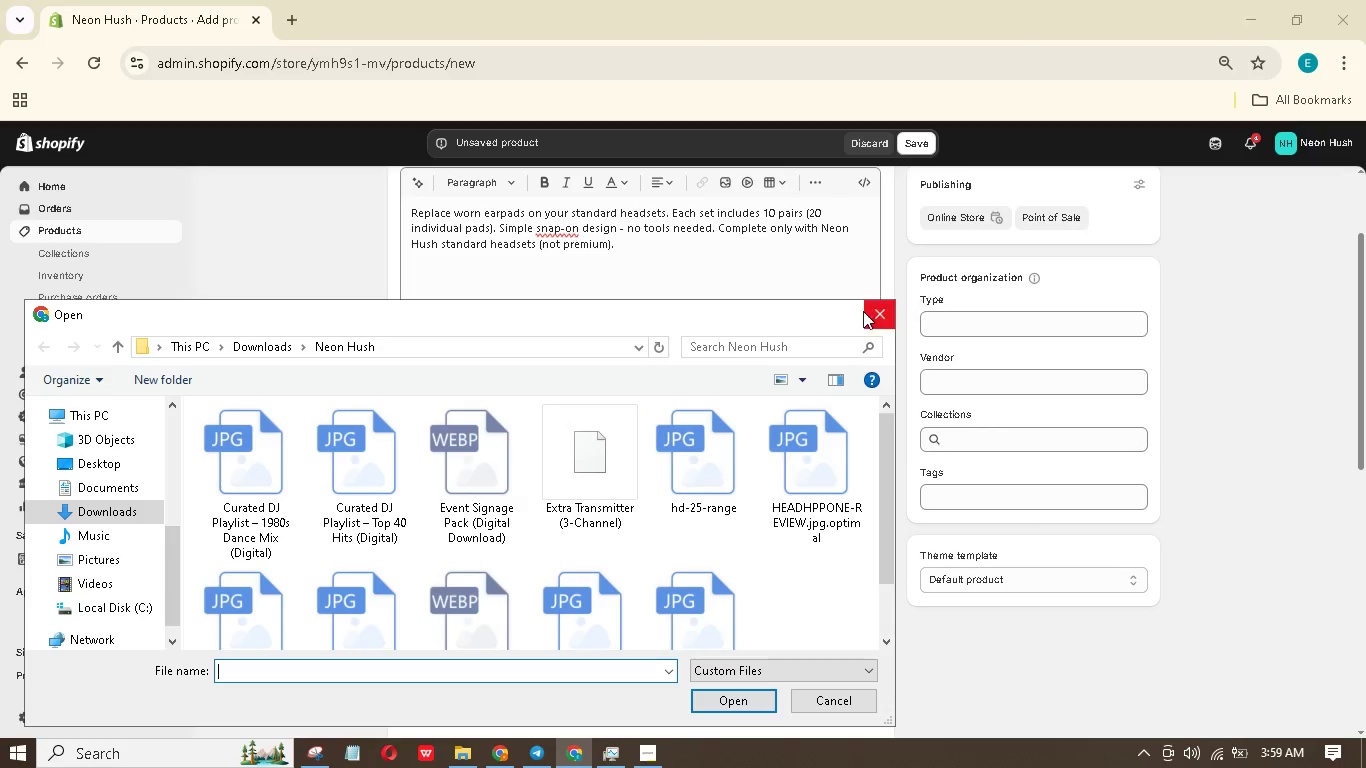 
left_click([872, 317])
 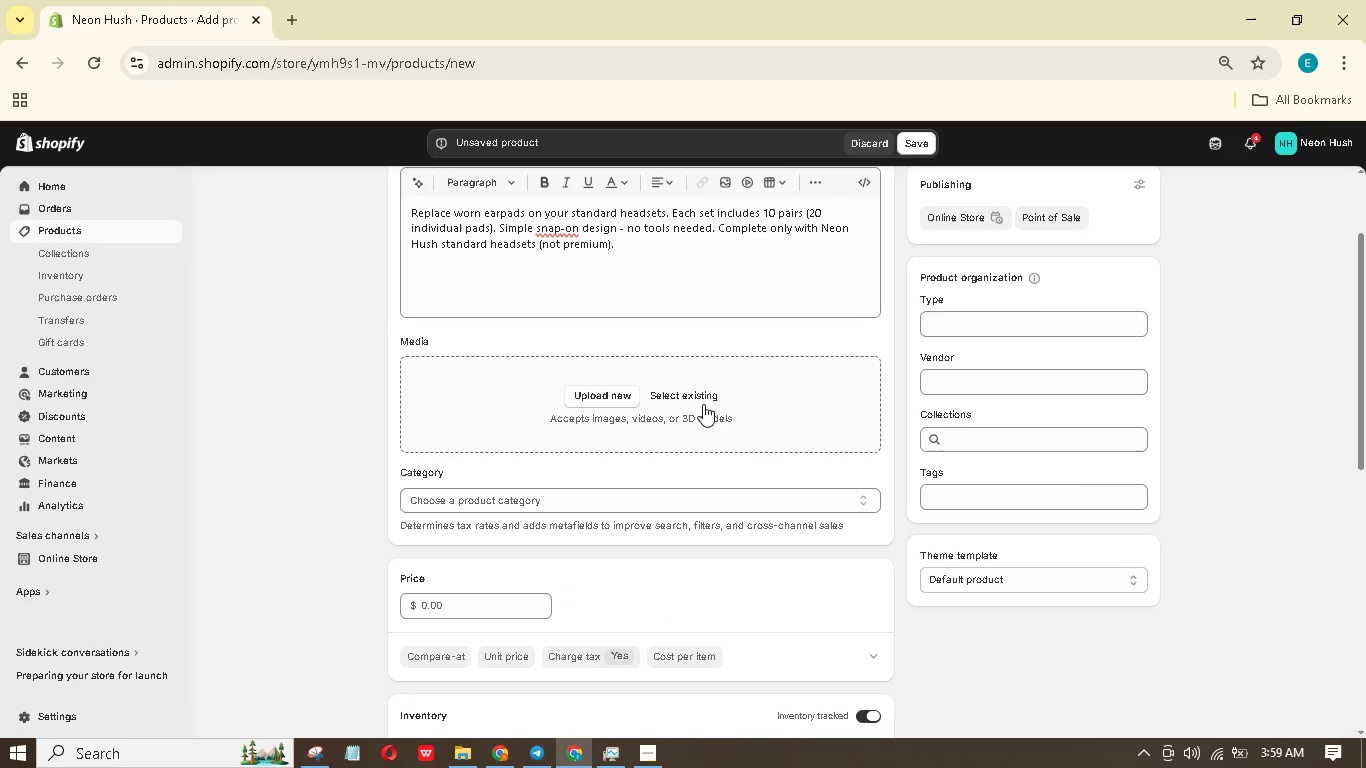 
left_click([698, 401])
 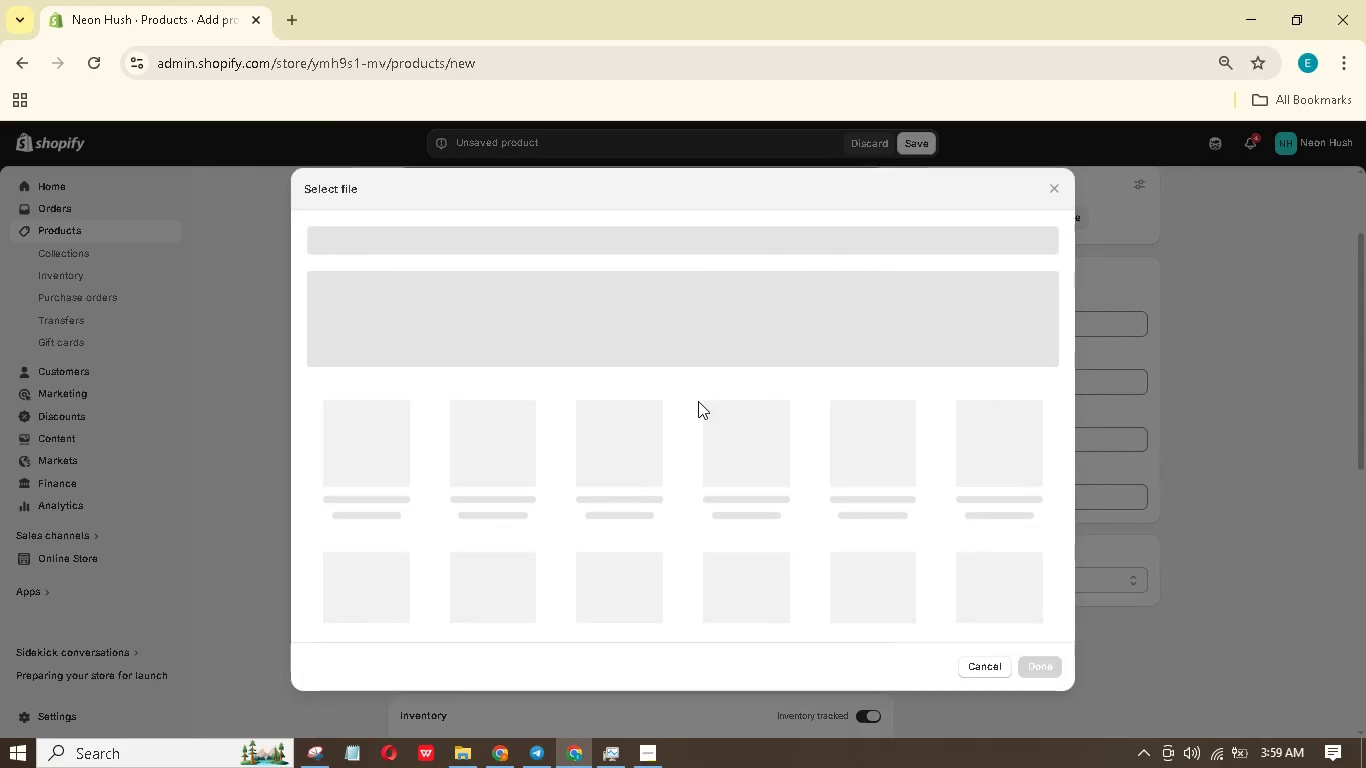 
mouse_move([717, 418])
 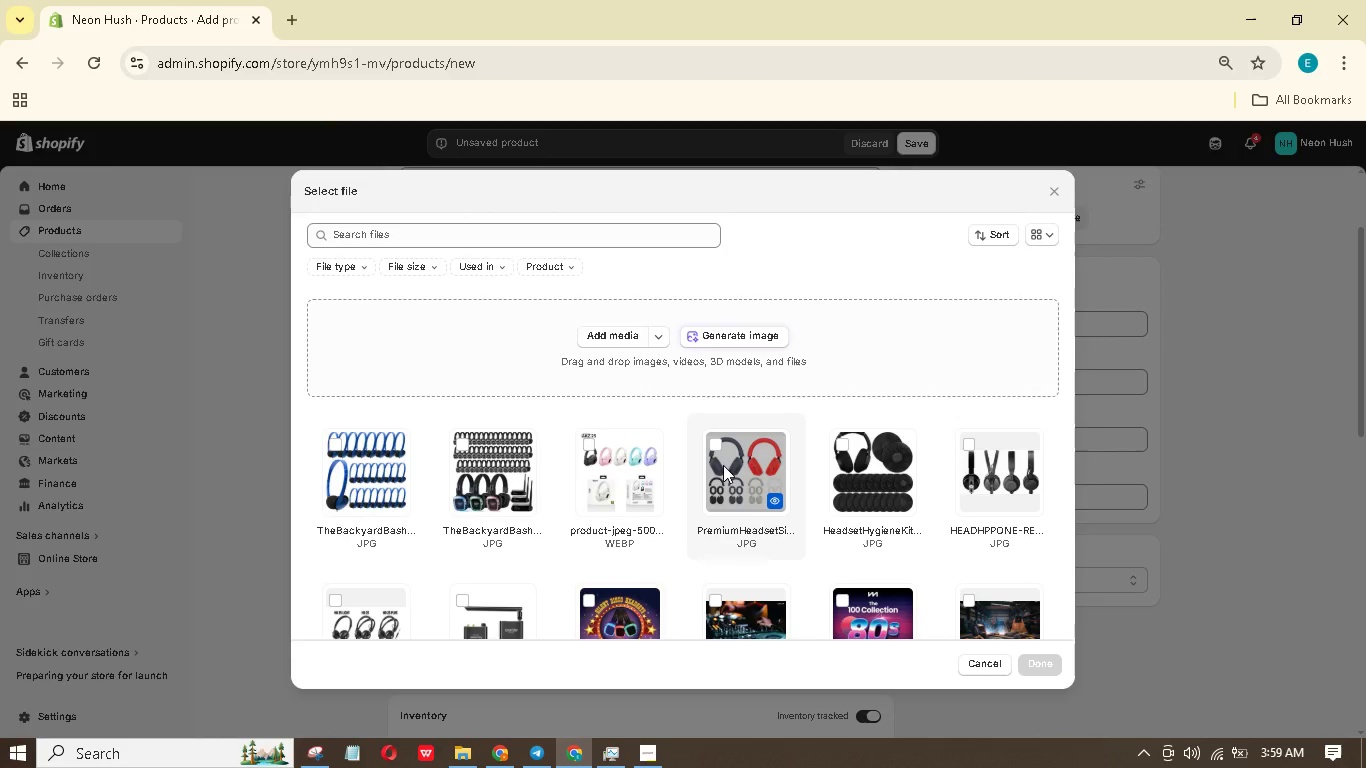 
scroll: coordinate [717, 480], scroll_direction: down, amount: 4.0
 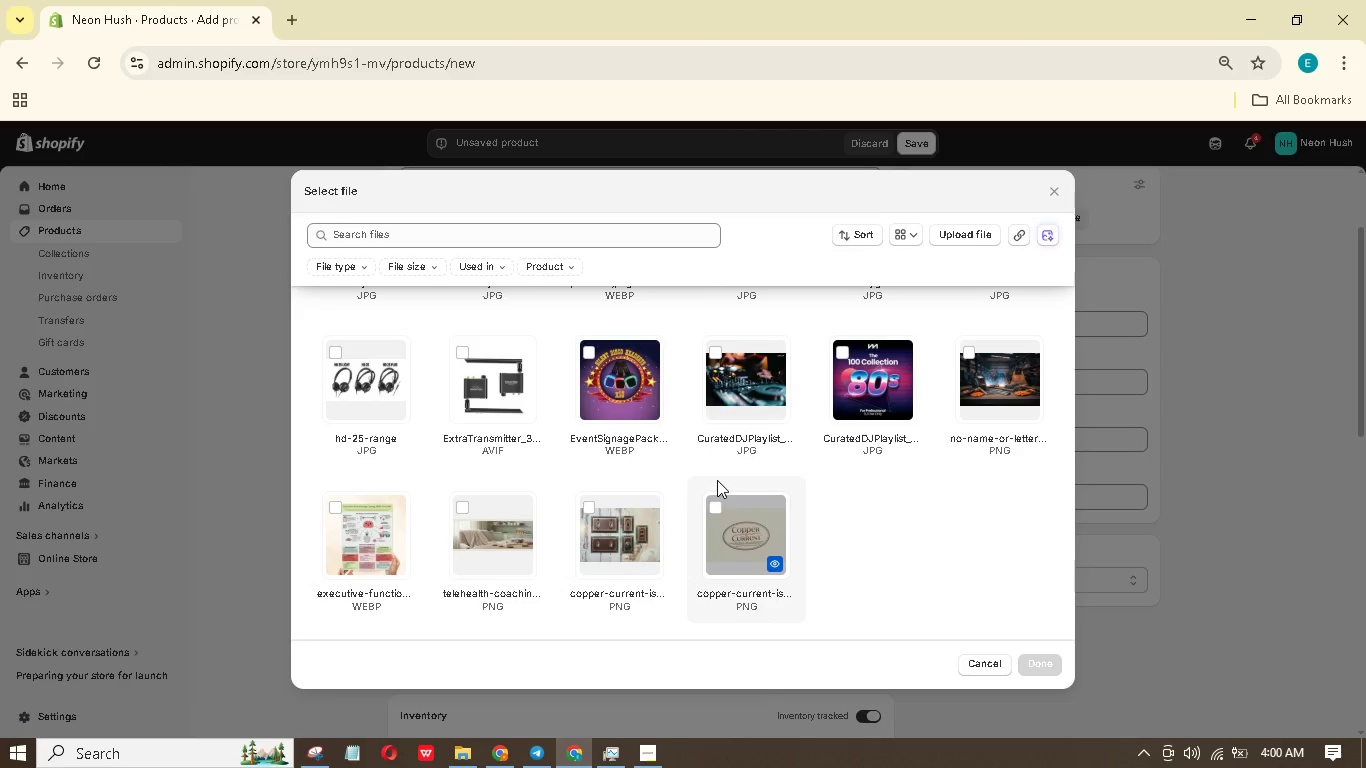 
scroll: coordinate [717, 480], scroll_direction: up, amount: 5.0
 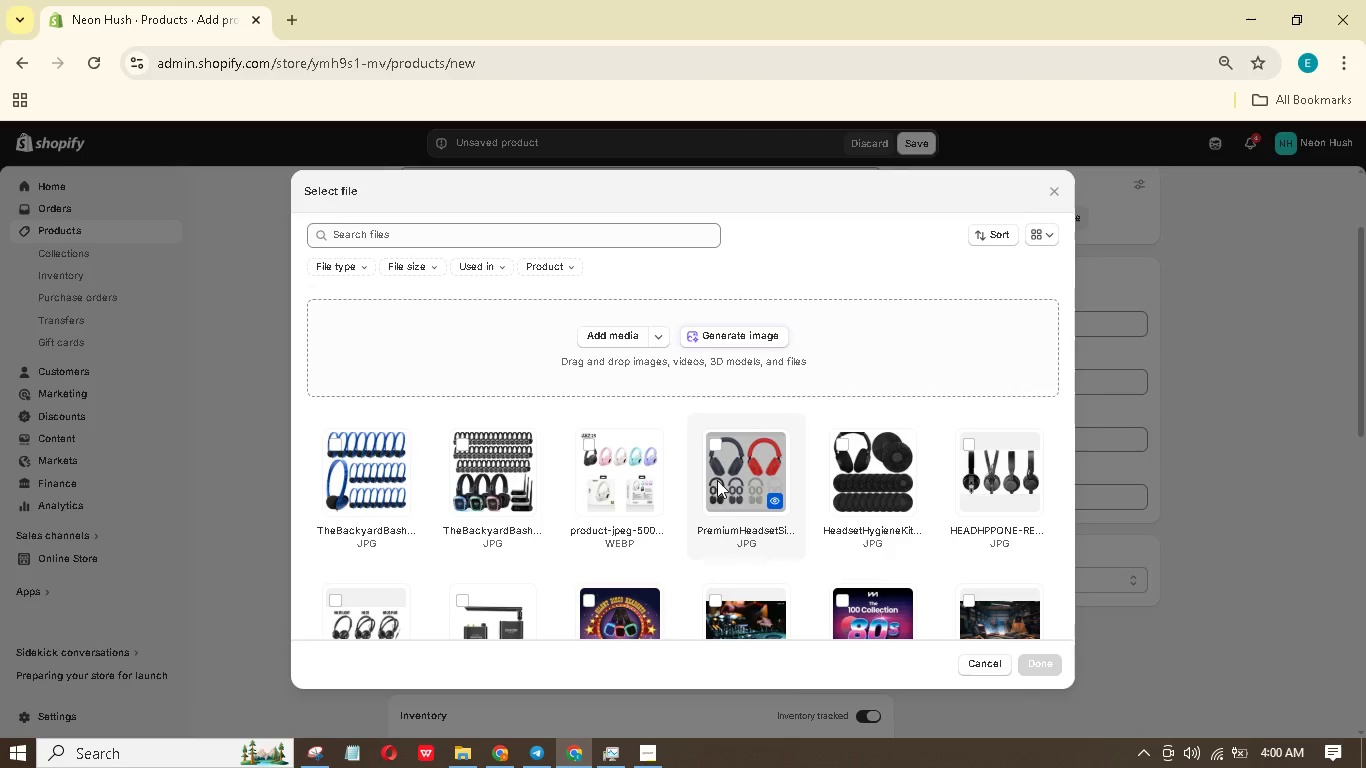 
wait(16.57)
 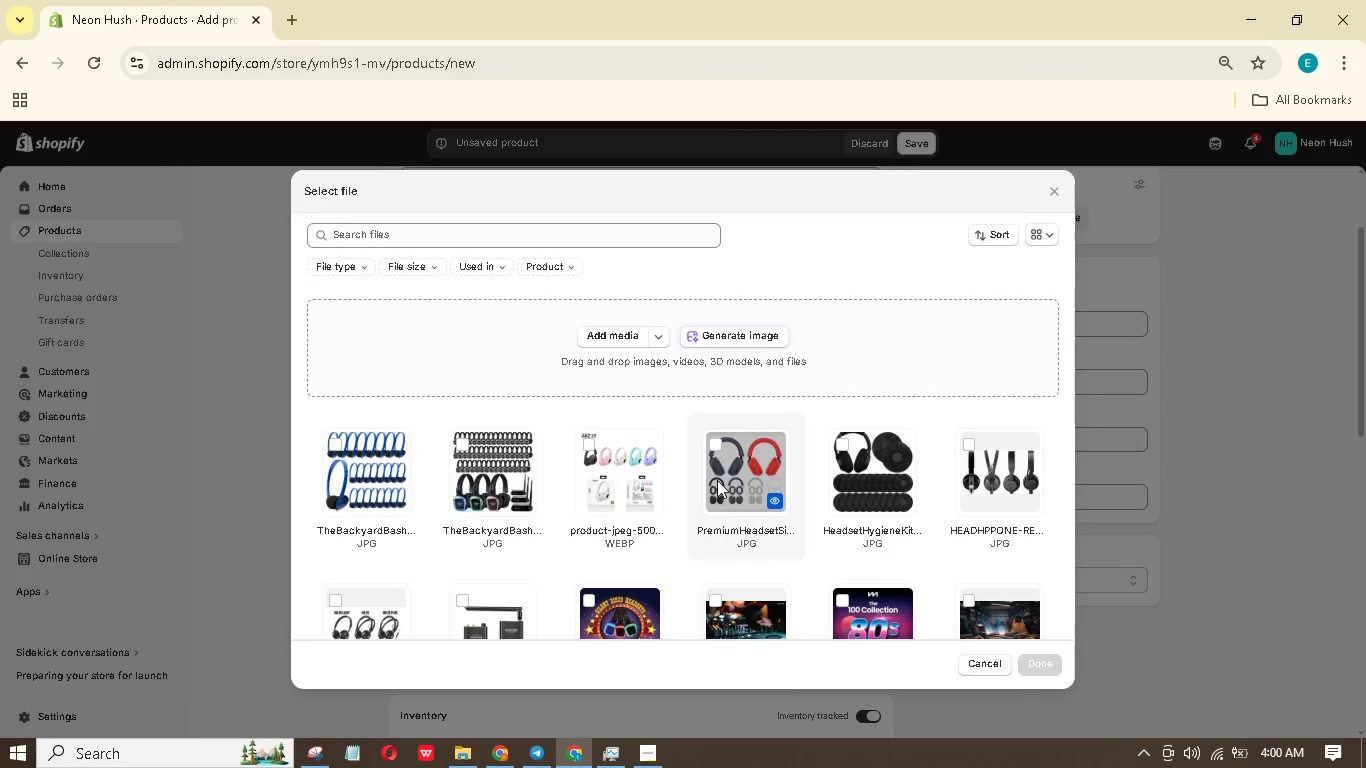 
scroll: coordinate [720, 514], scroll_direction: down, amount: 2.0
 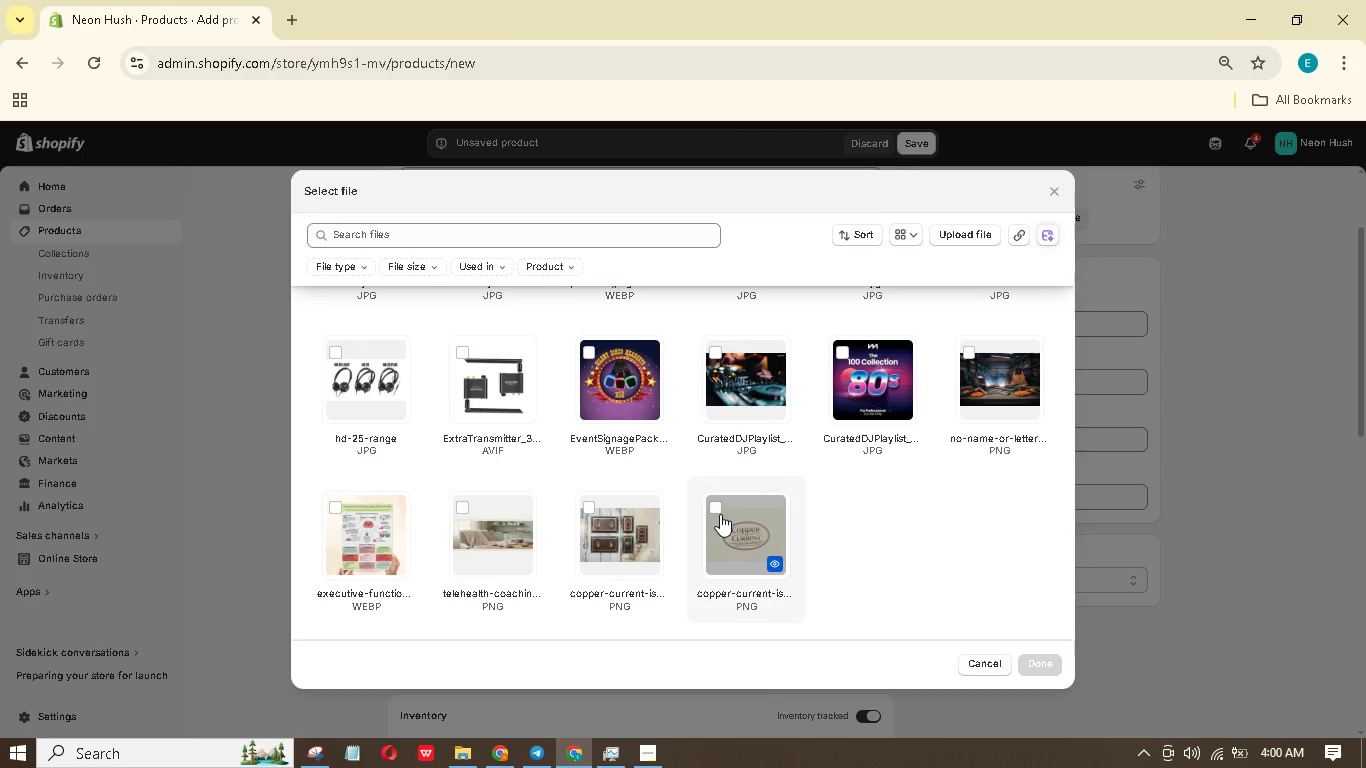 
scroll: coordinate [720, 514], scroll_direction: up, amount: 3.0
 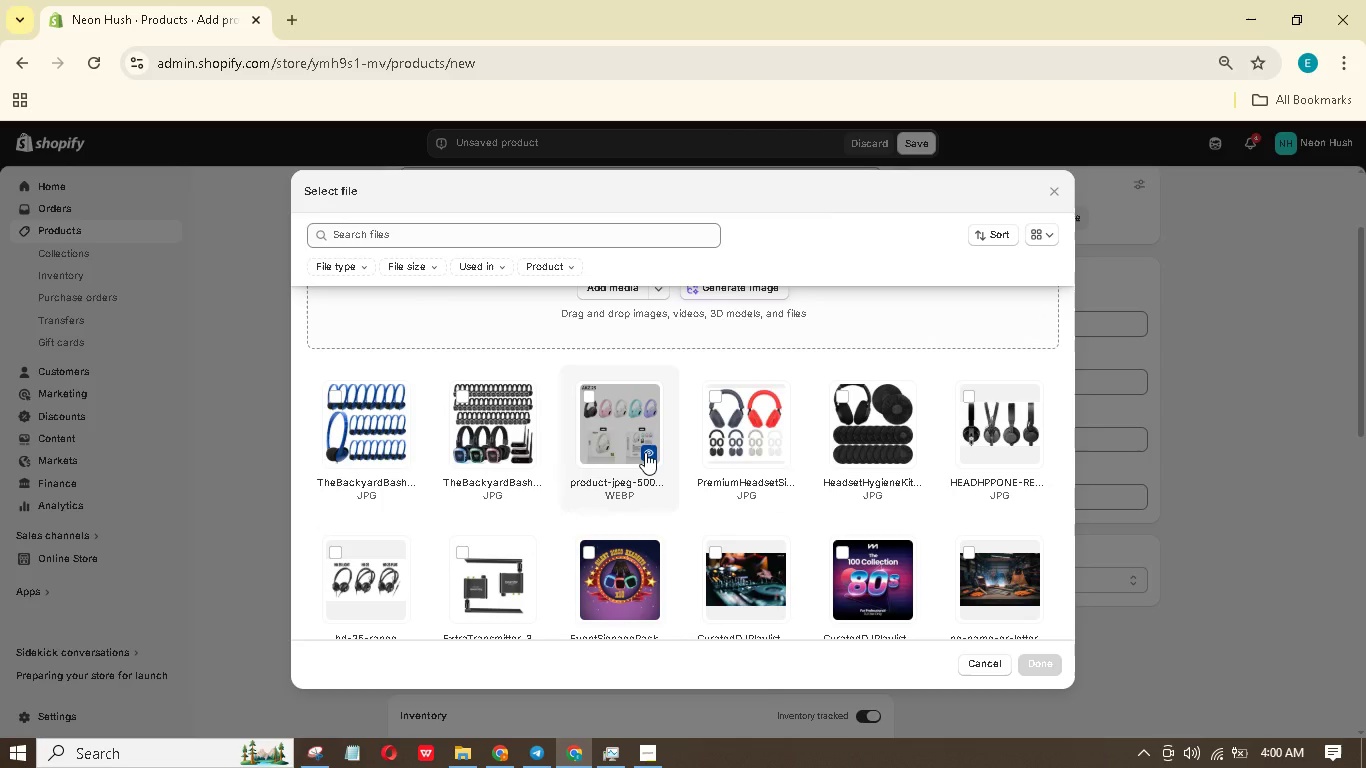 
wait(6.17)
 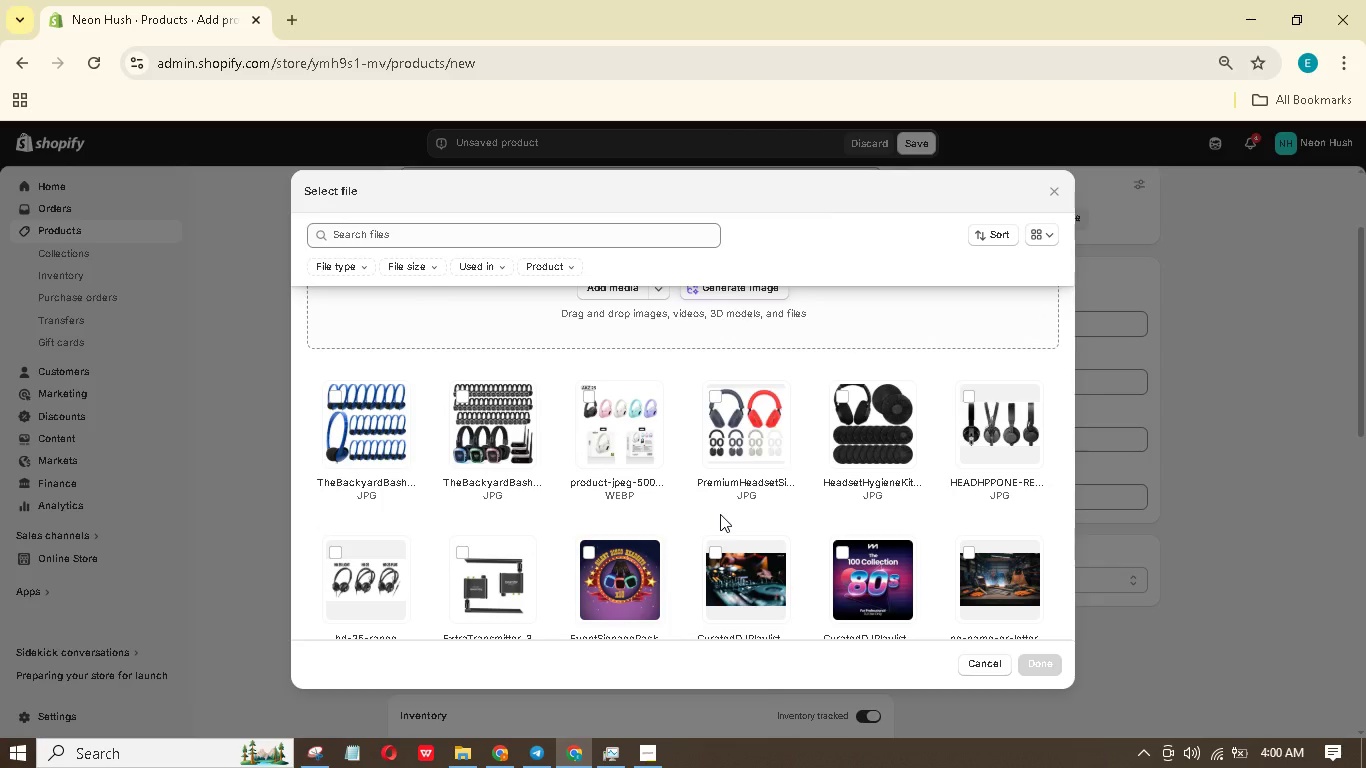 
double_click([645, 452])
 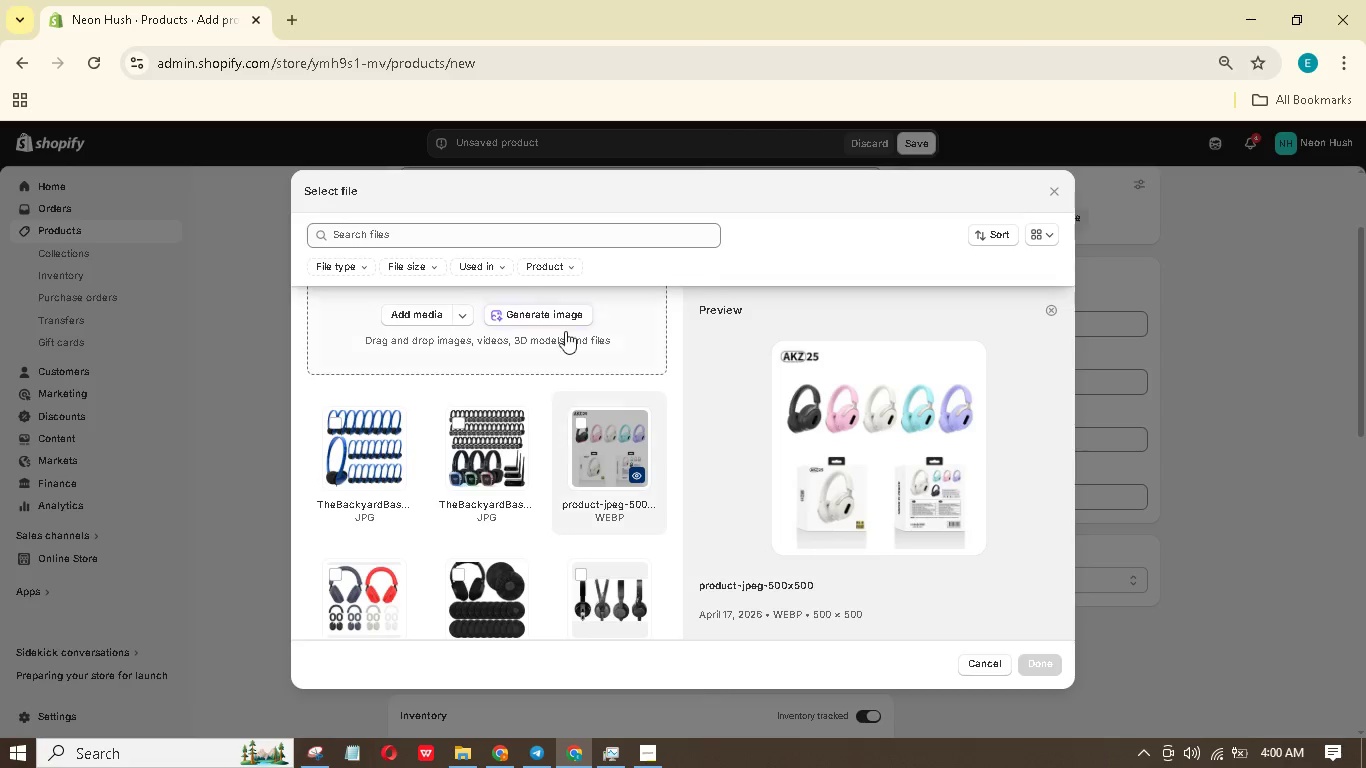 
wait(5.47)
 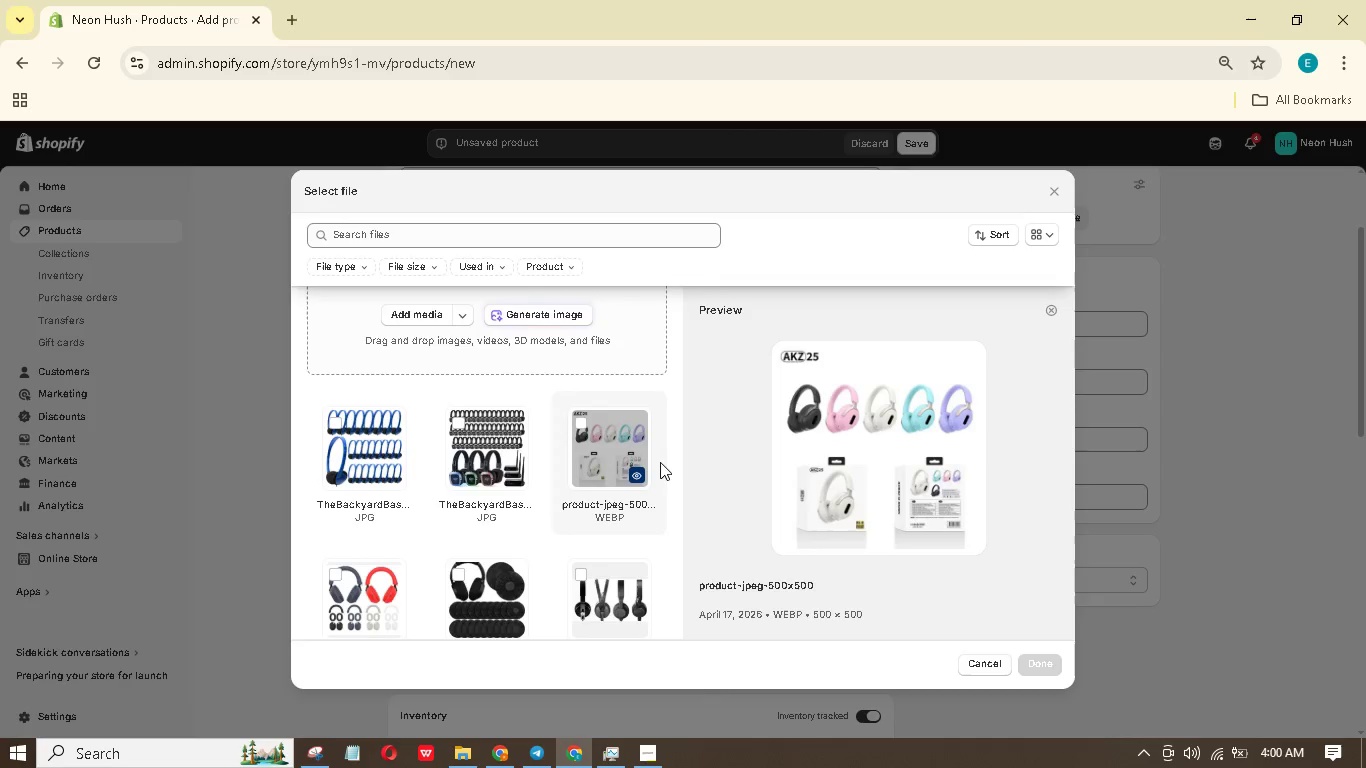 
left_click([915, 459])
 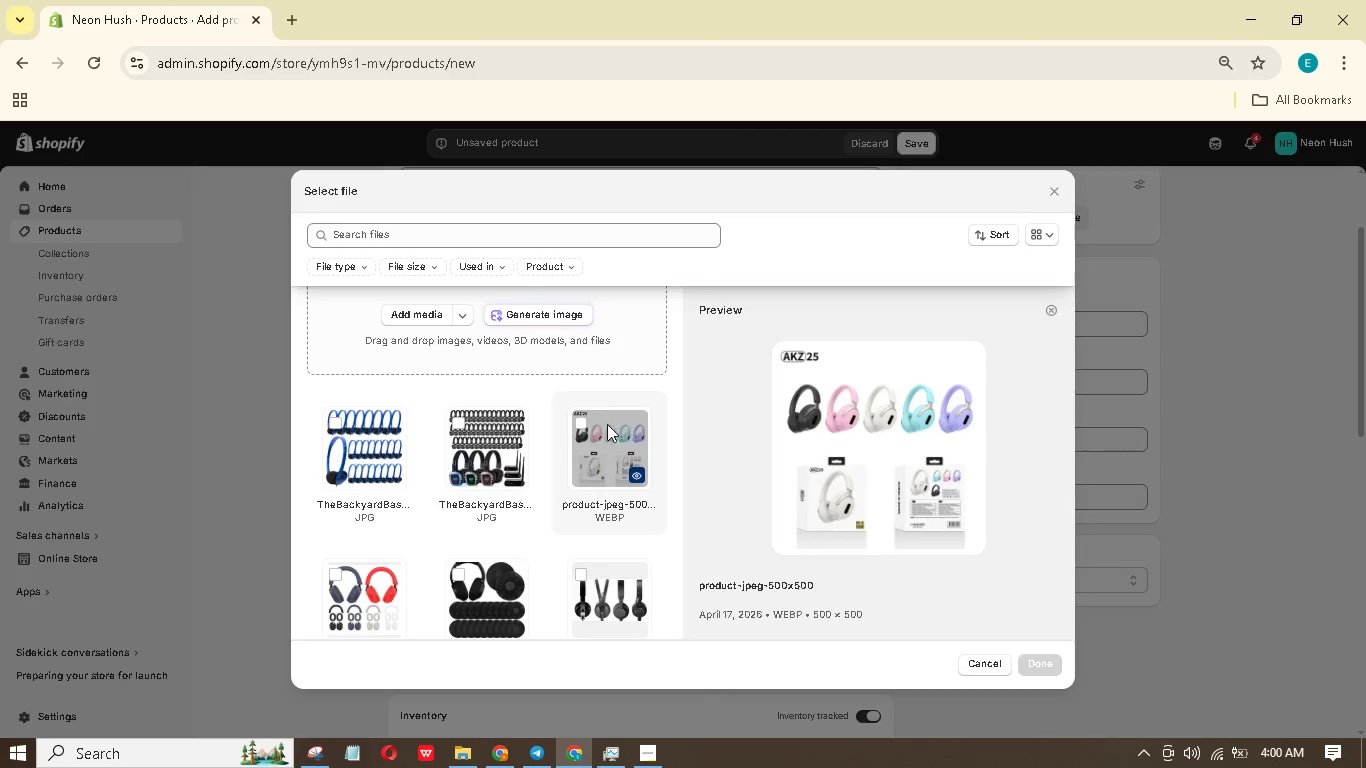 
left_click([583, 424])
 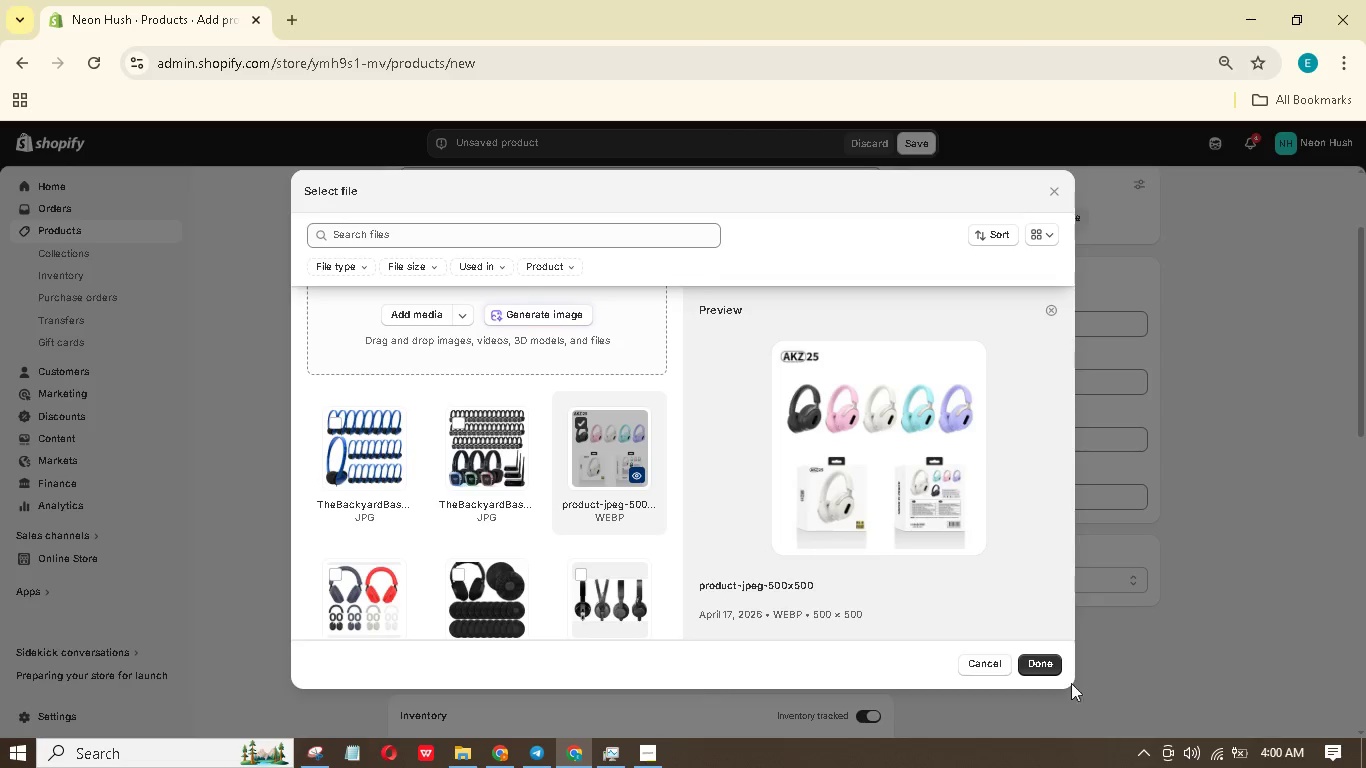 
left_click([1033, 659])
 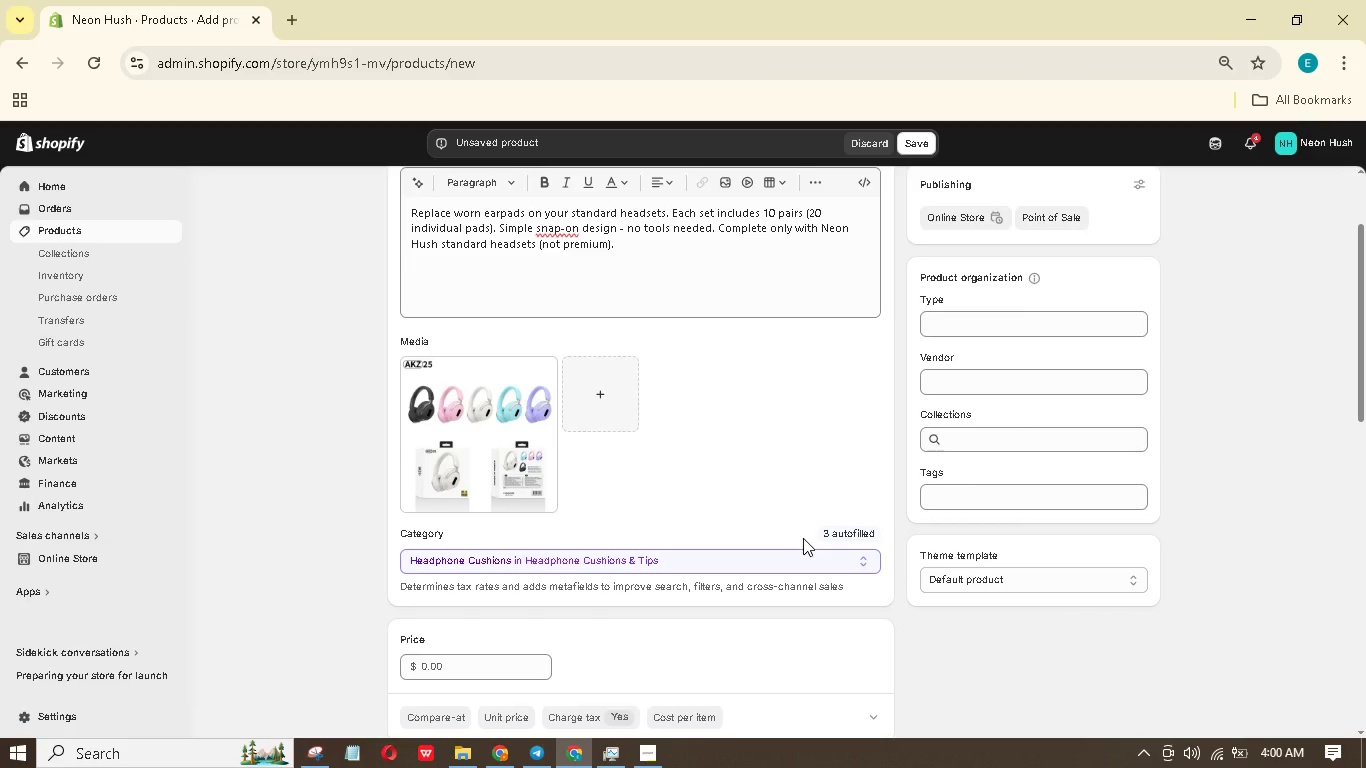 
wait(9.5)
 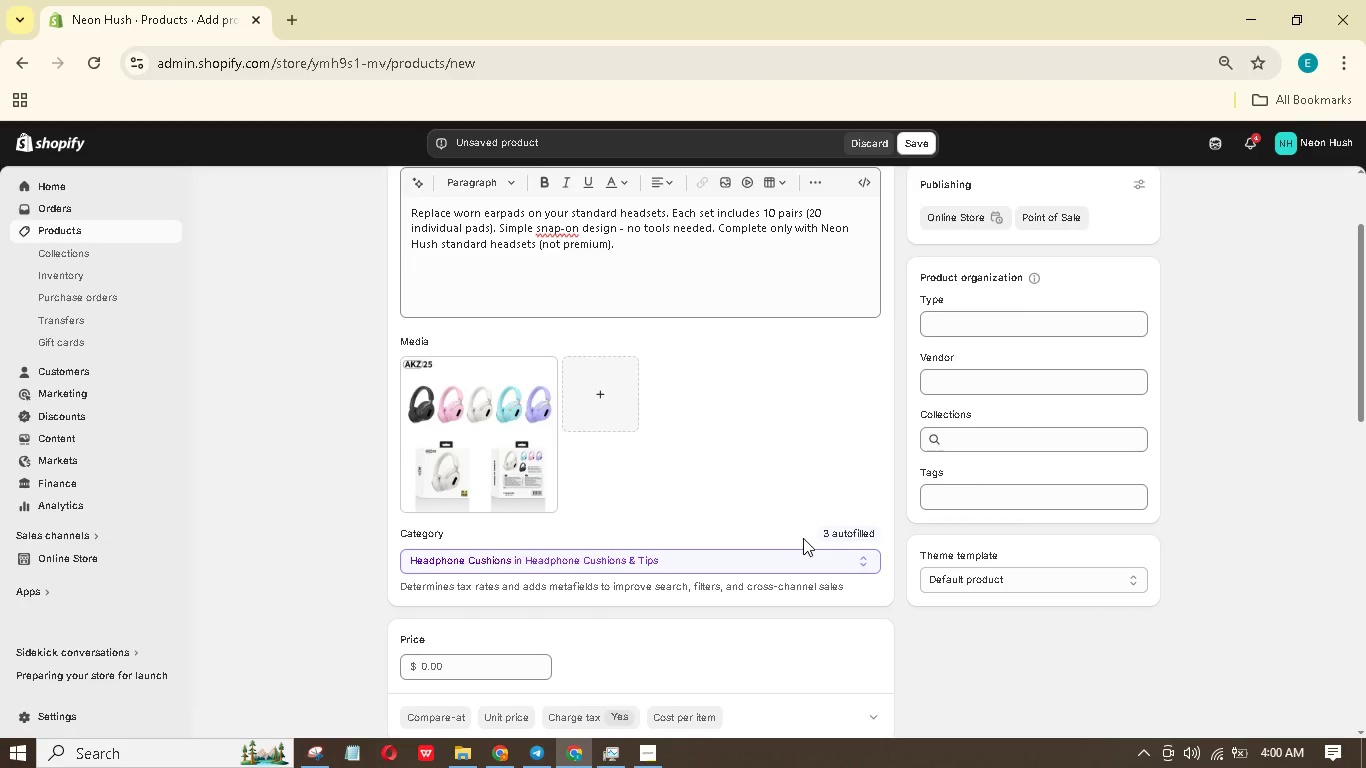 
left_click([452, 664])
 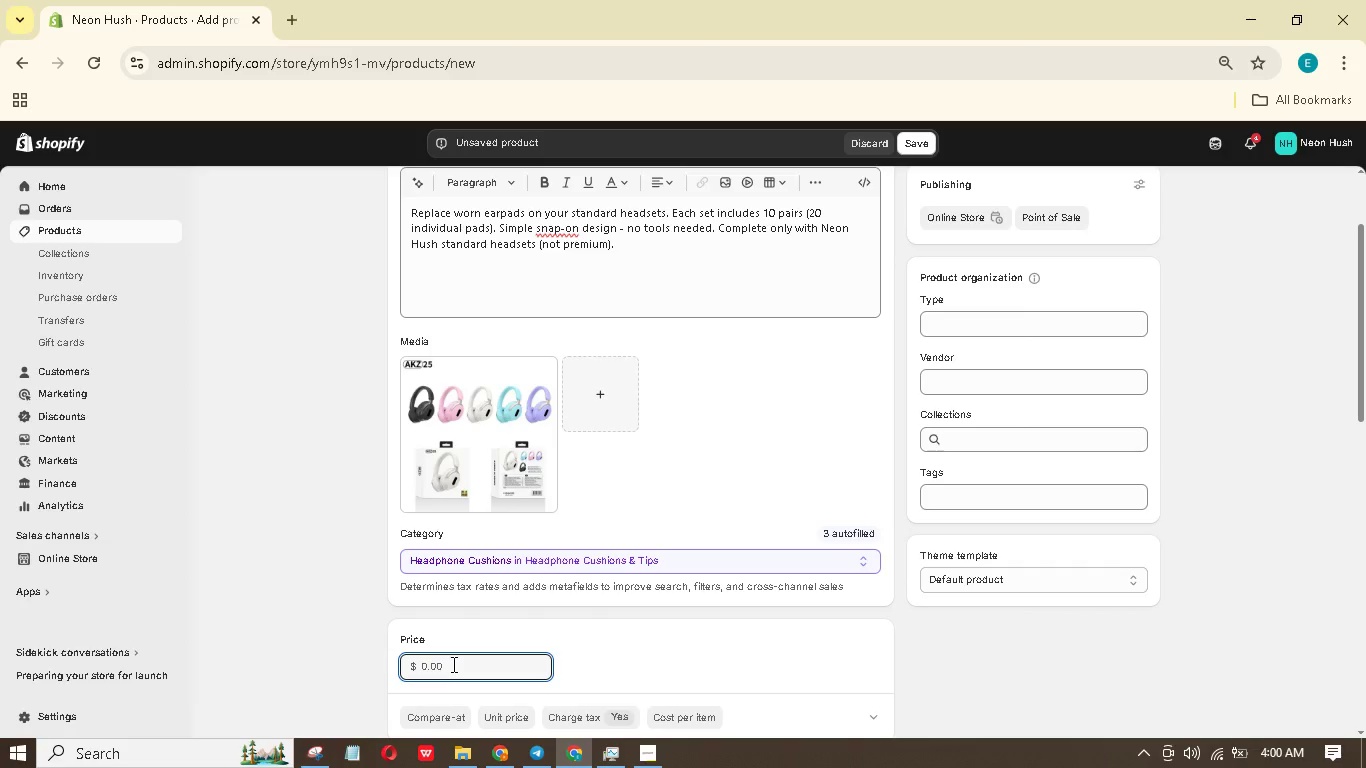 
key(Numpad3)
 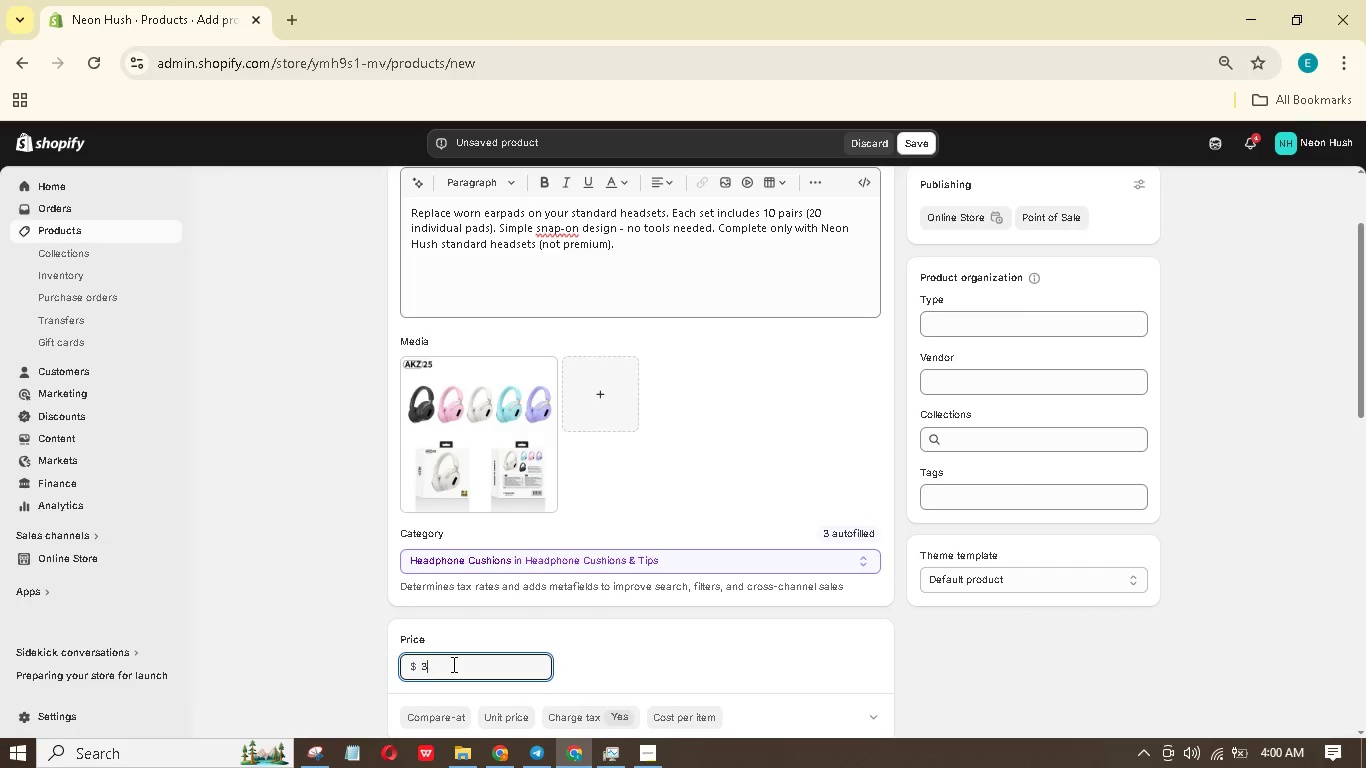 
key(Numpad5)
 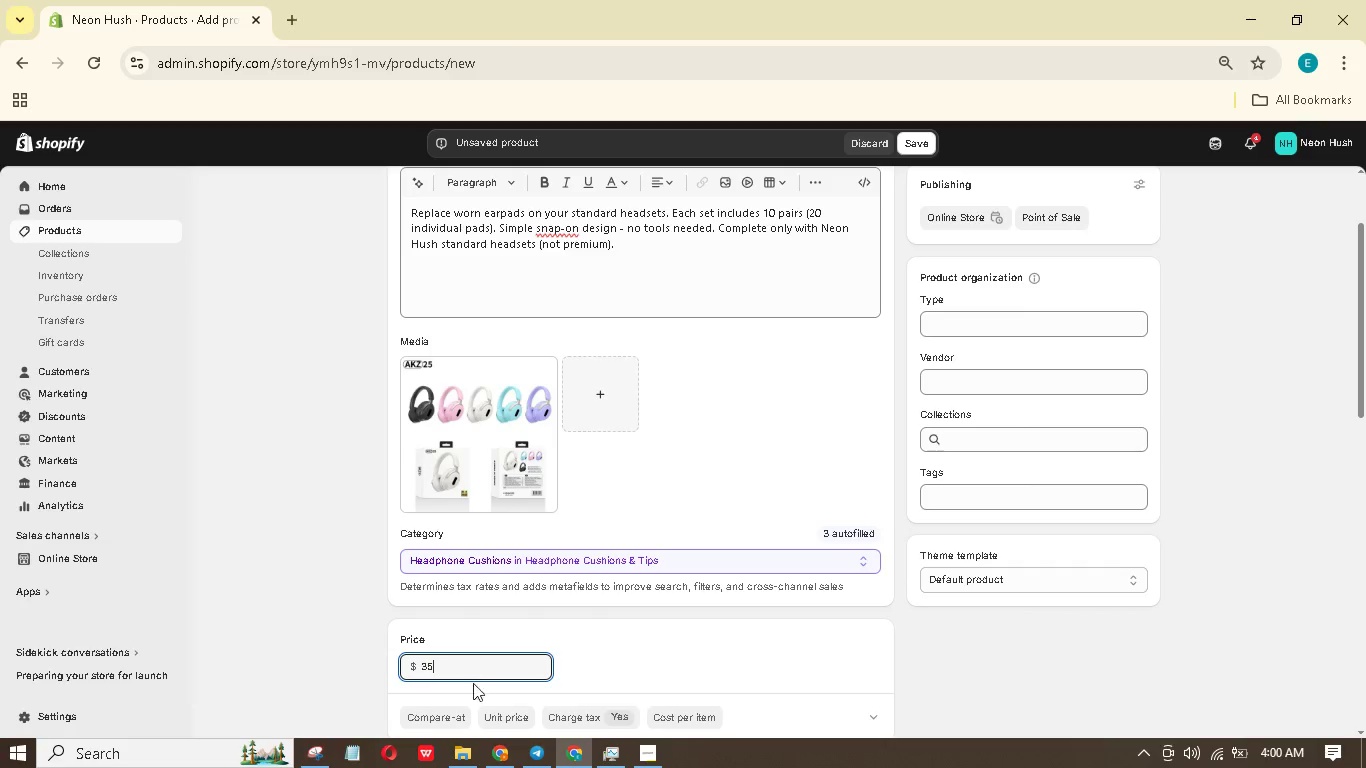 
left_click([438, 717])
 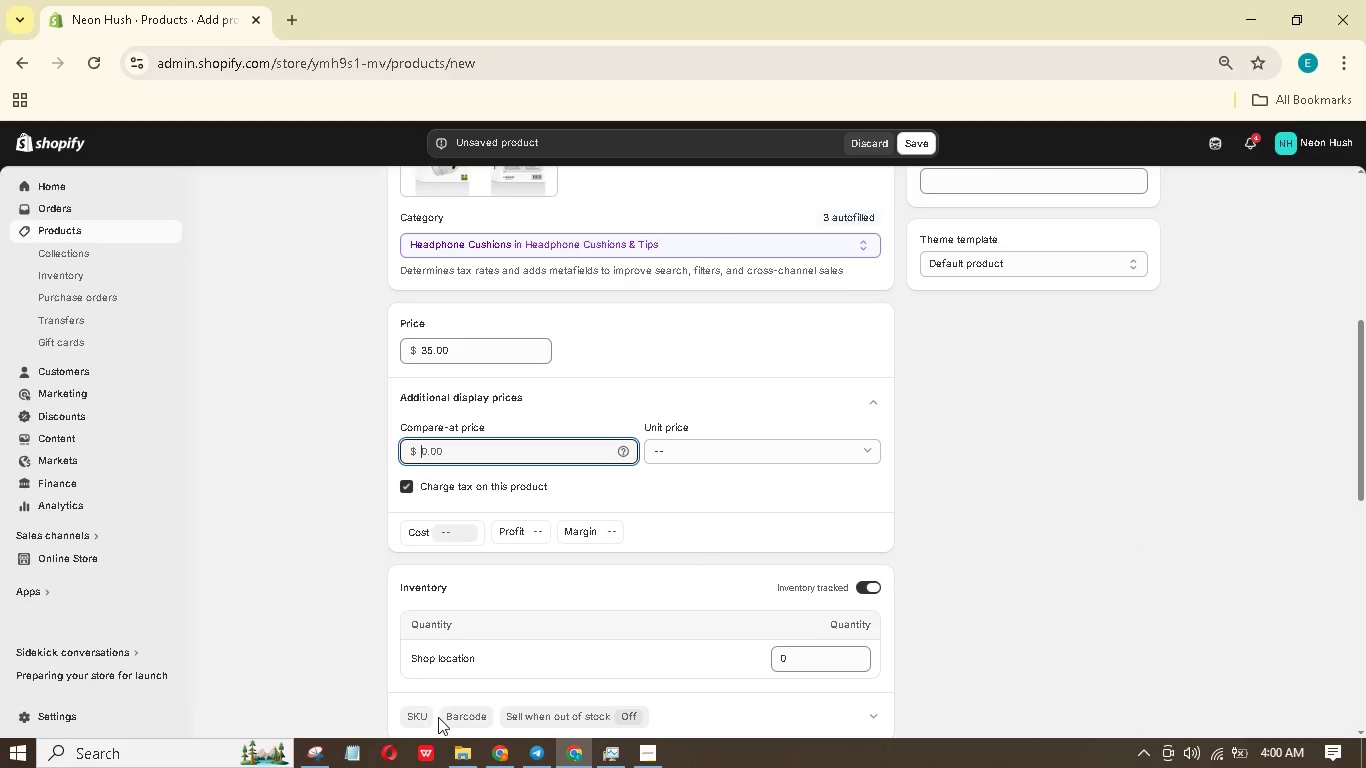 
key(Numpad4)
 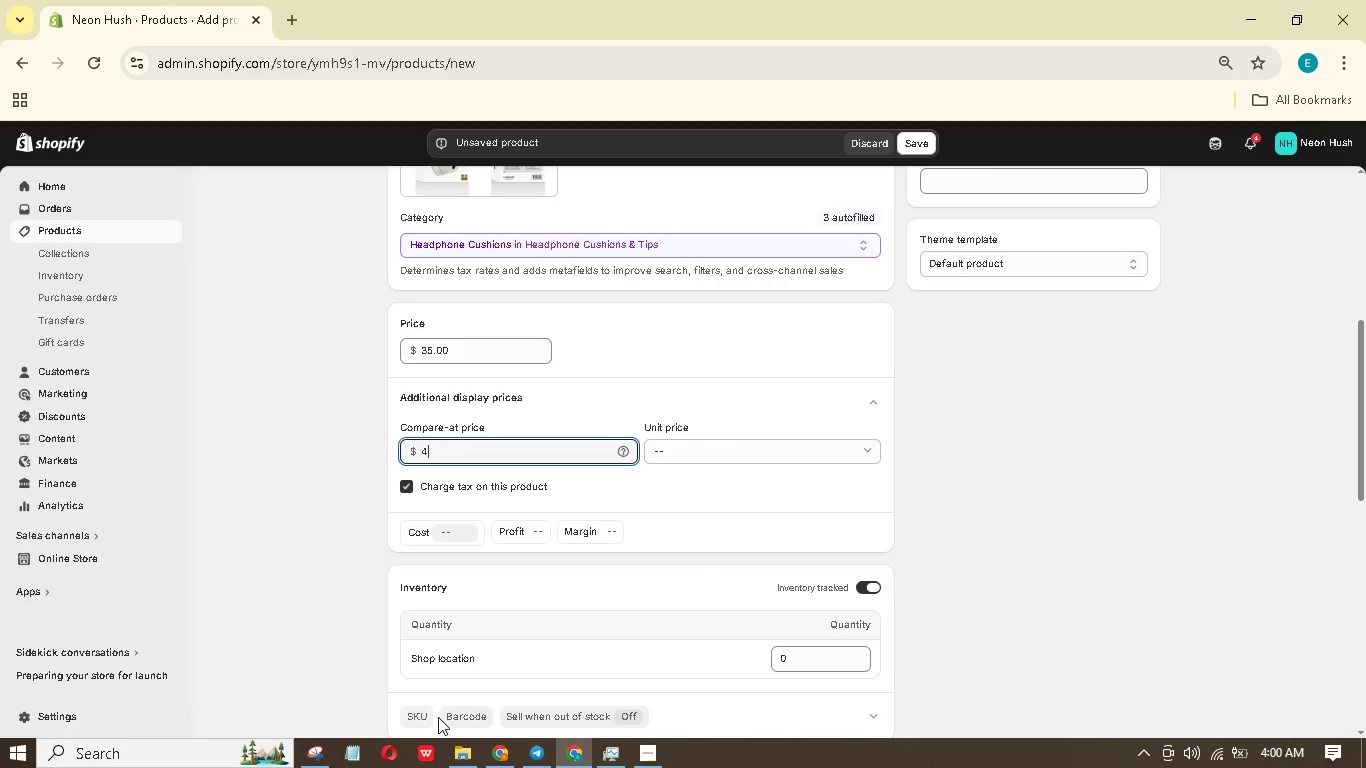 
key(Numpad5)
 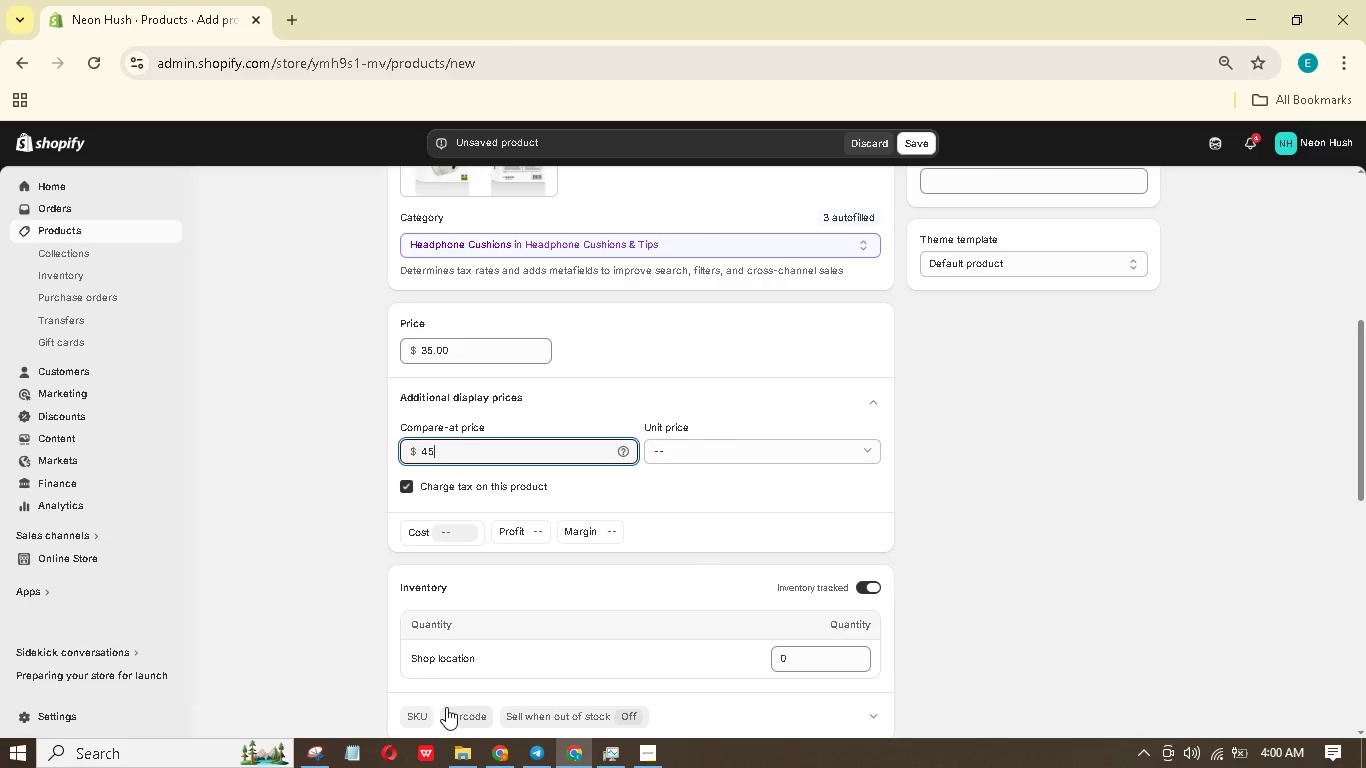 
left_click([426, 709])
 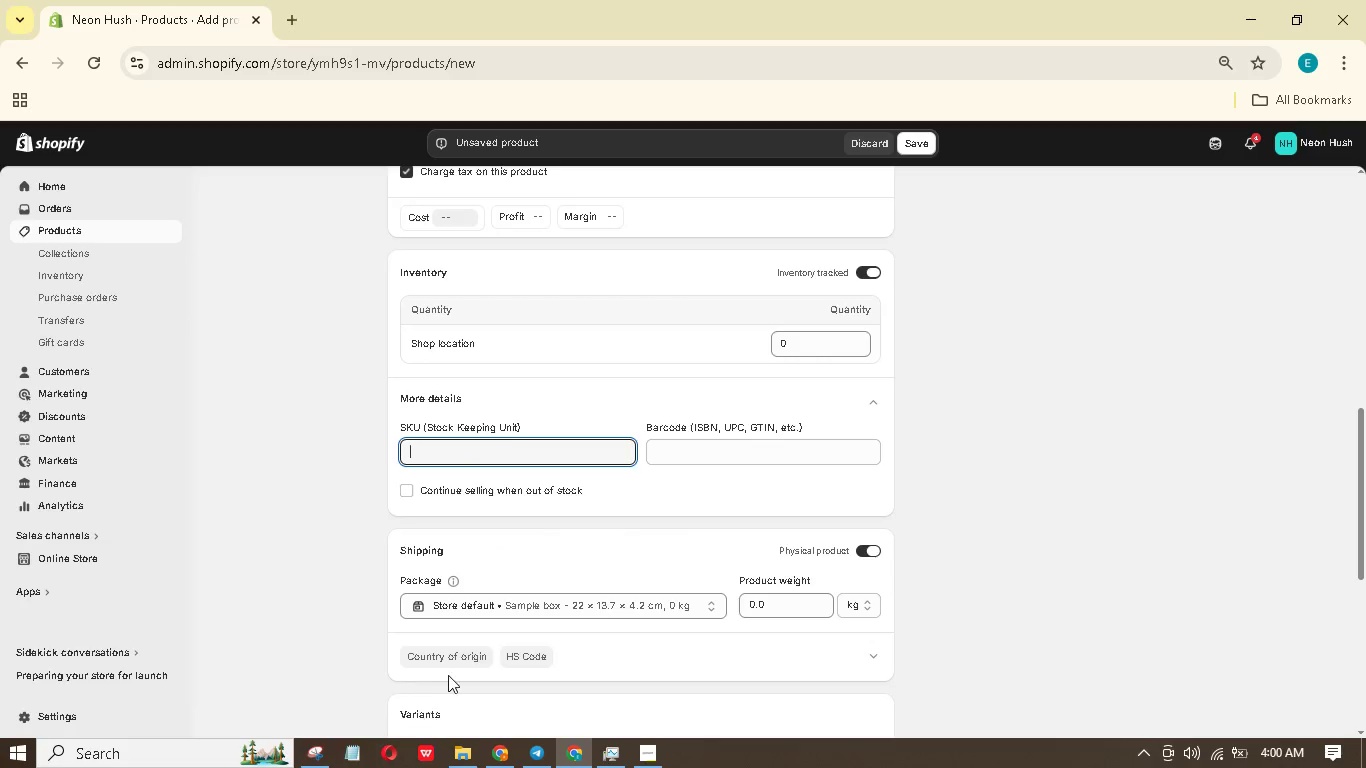 
scroll: coordinate [514, 609], scroll_direction: down, amount: 3.0
 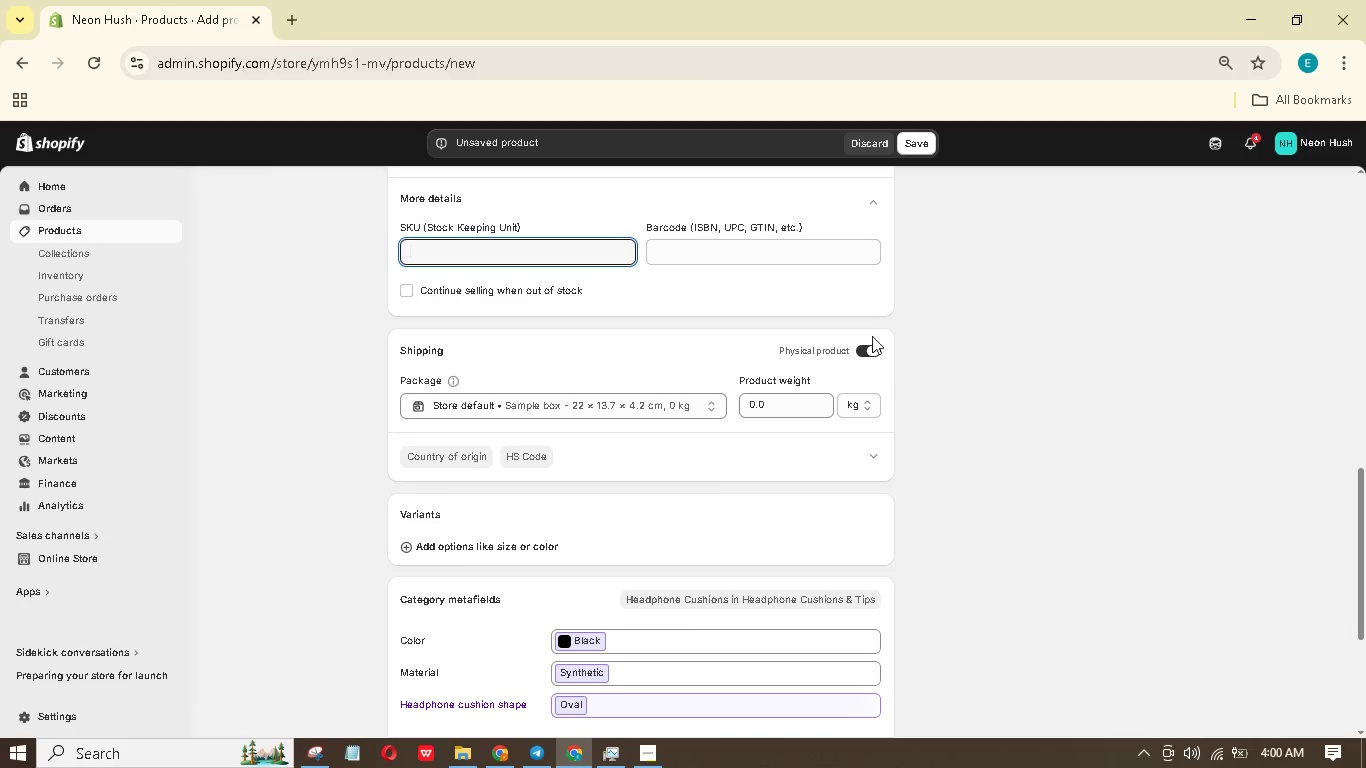 
left_click([873, 351])
 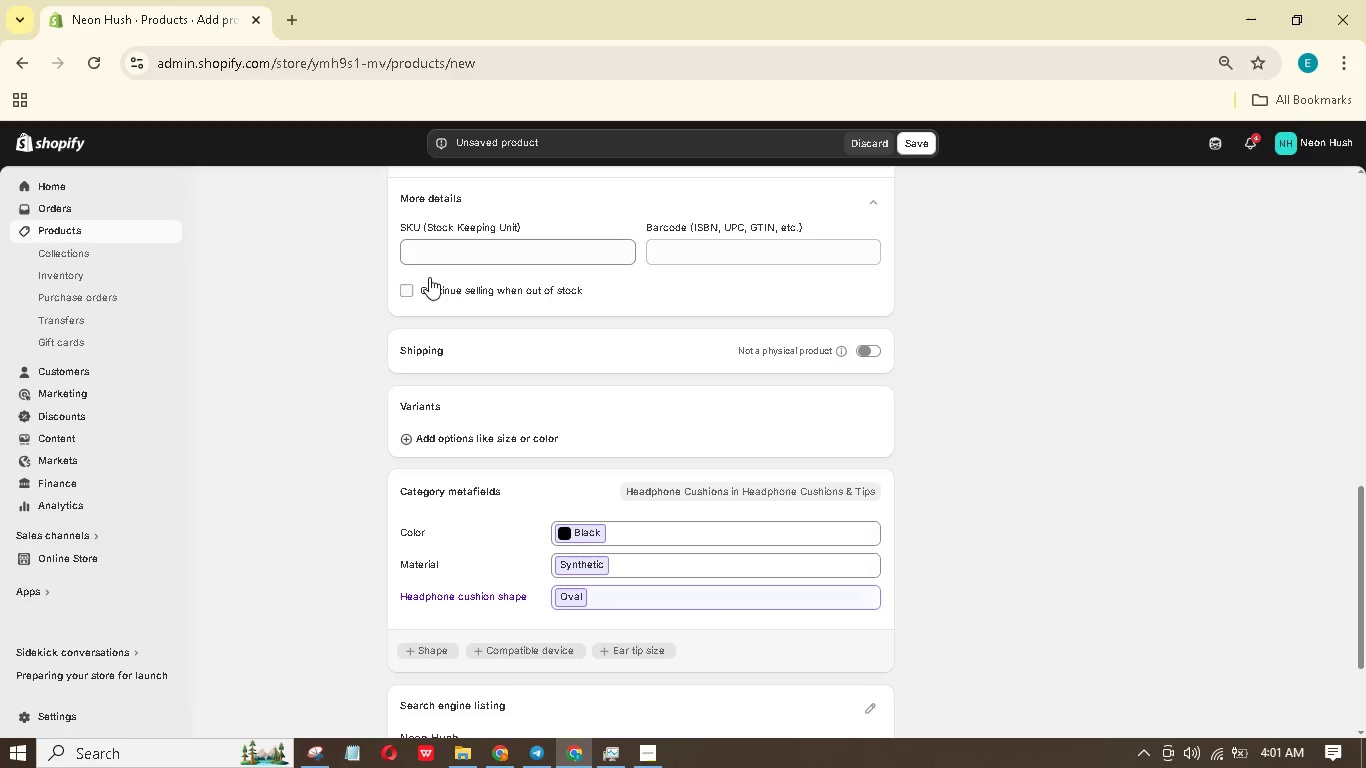 
left_click([440, 286])
 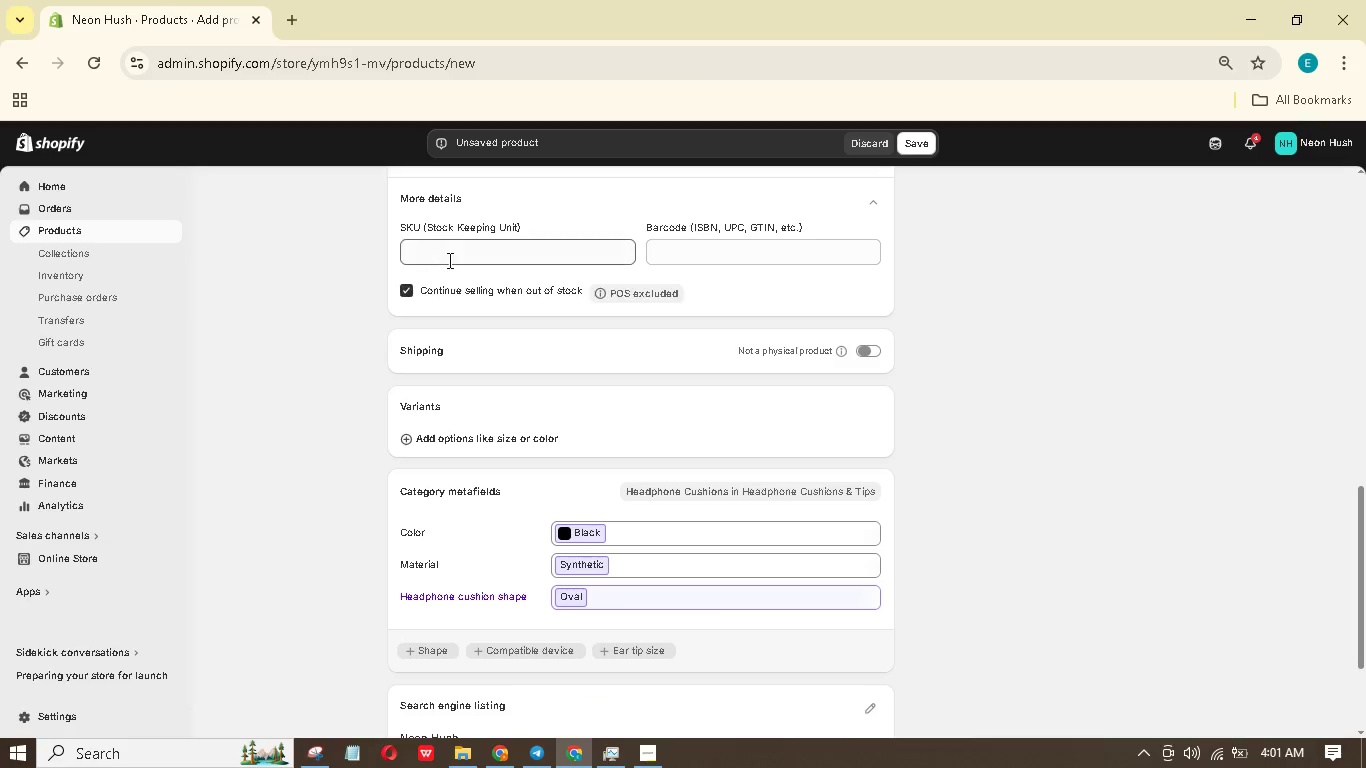 
left_click([448, 252])
 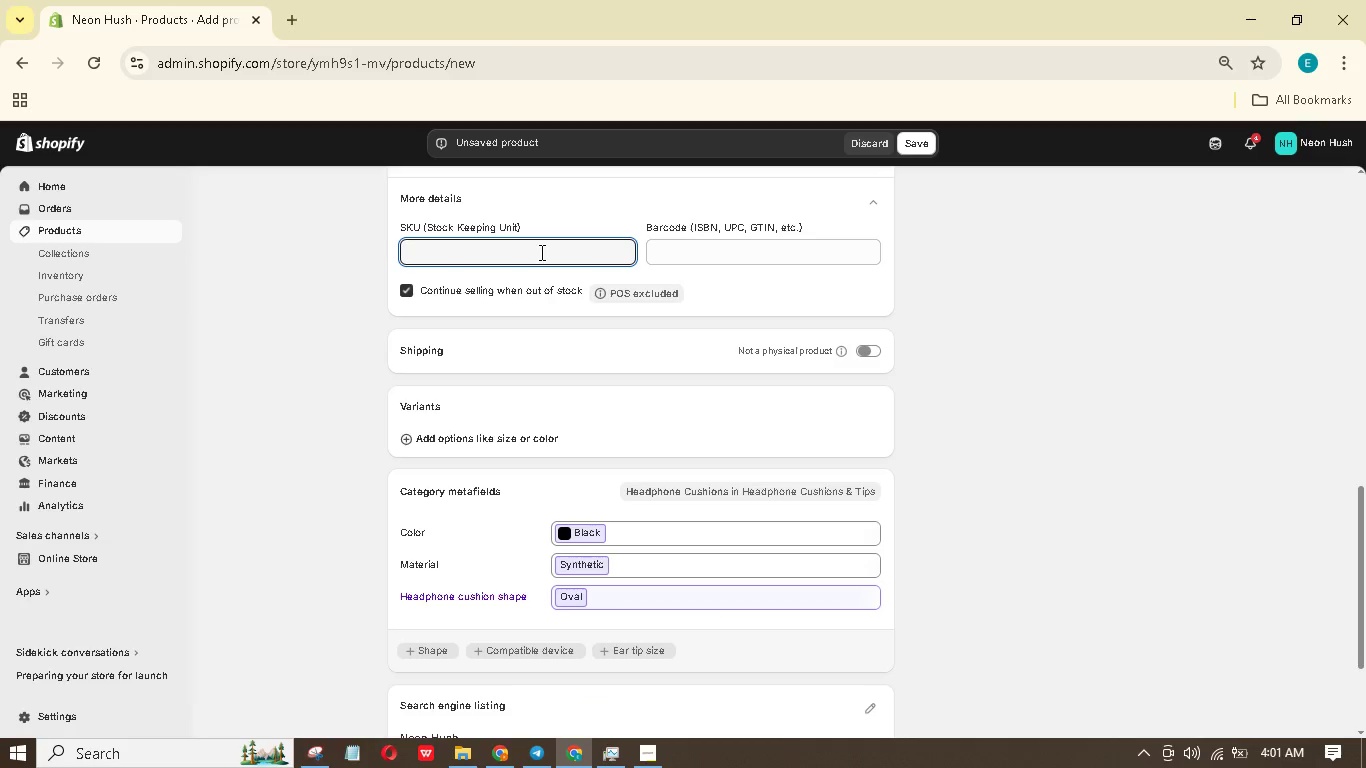 
hold_key(key=ShiftLeft, duration=1.5)
 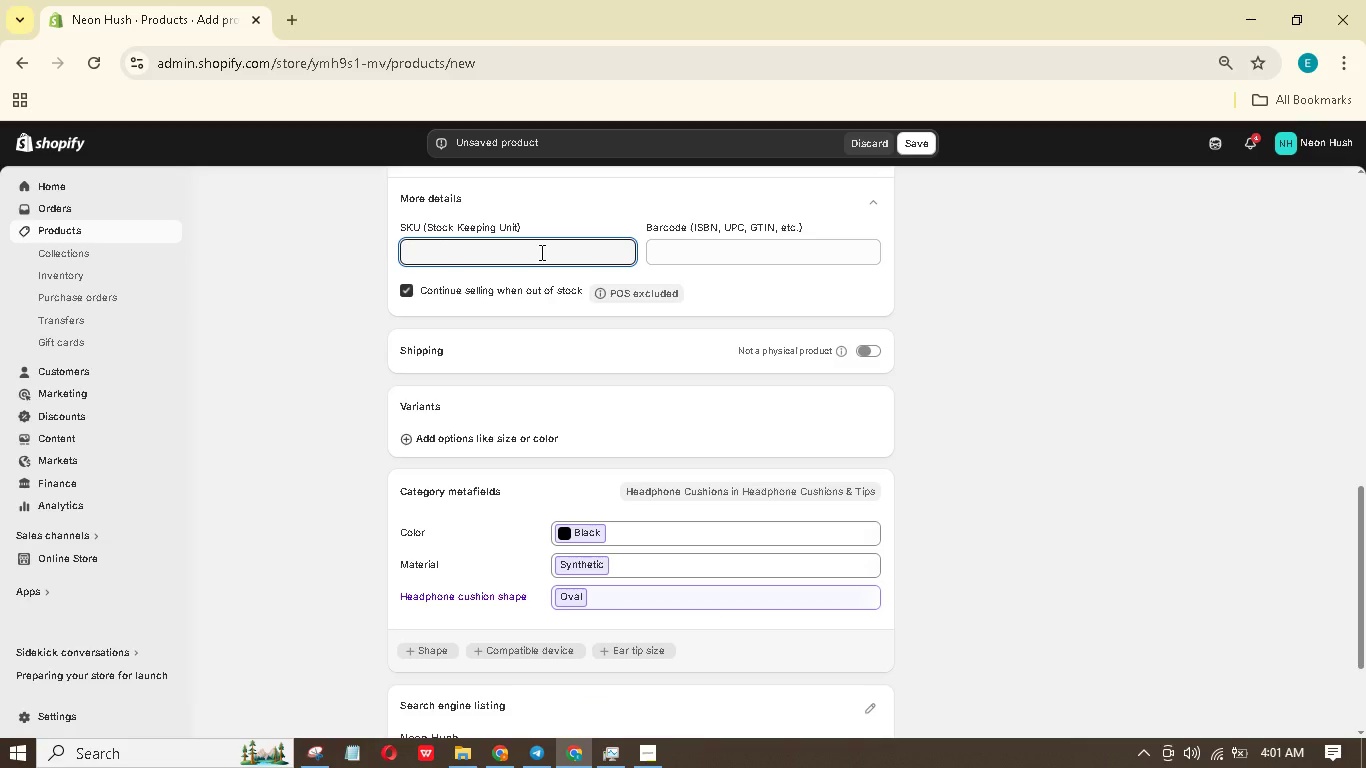 
type(NN-ACC-PAD)
 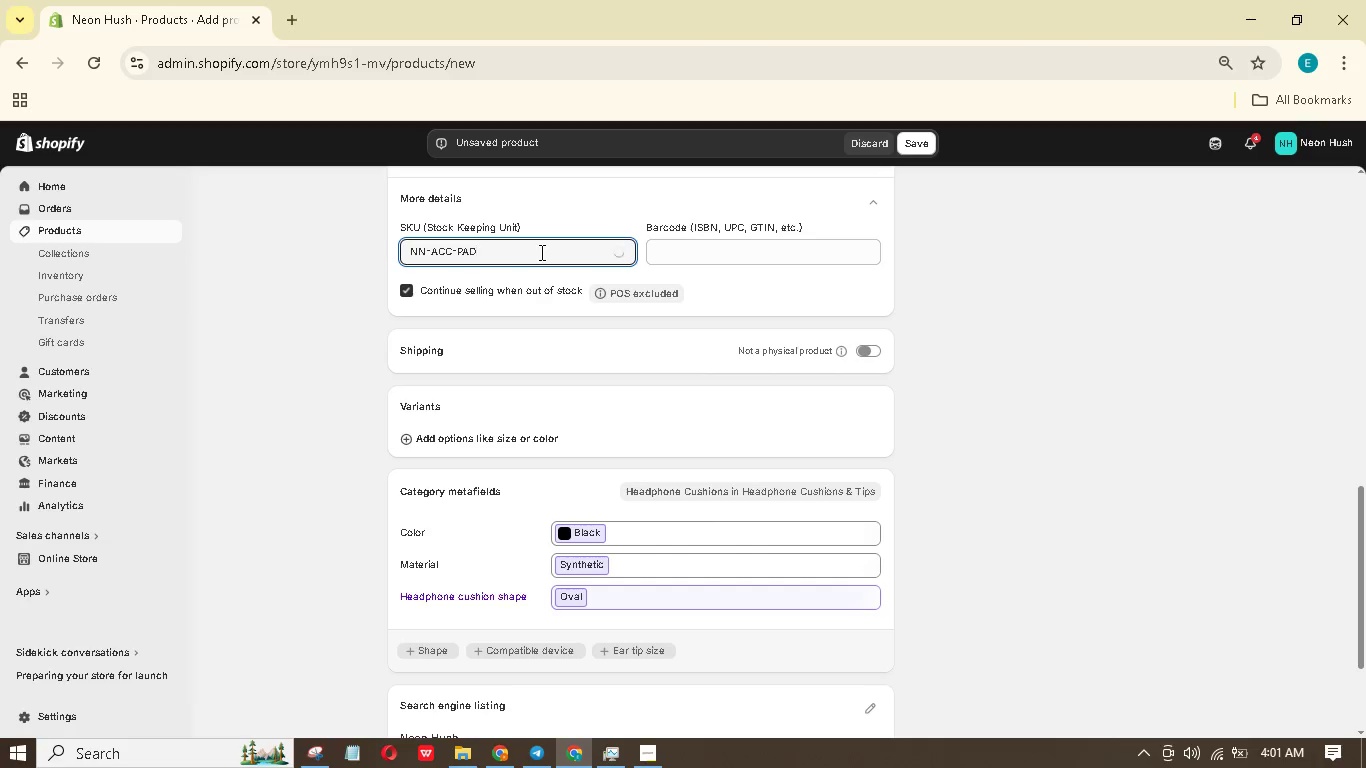 
scroll: coordinate [729, 375], scroll_direction: up, amount: 2.0
 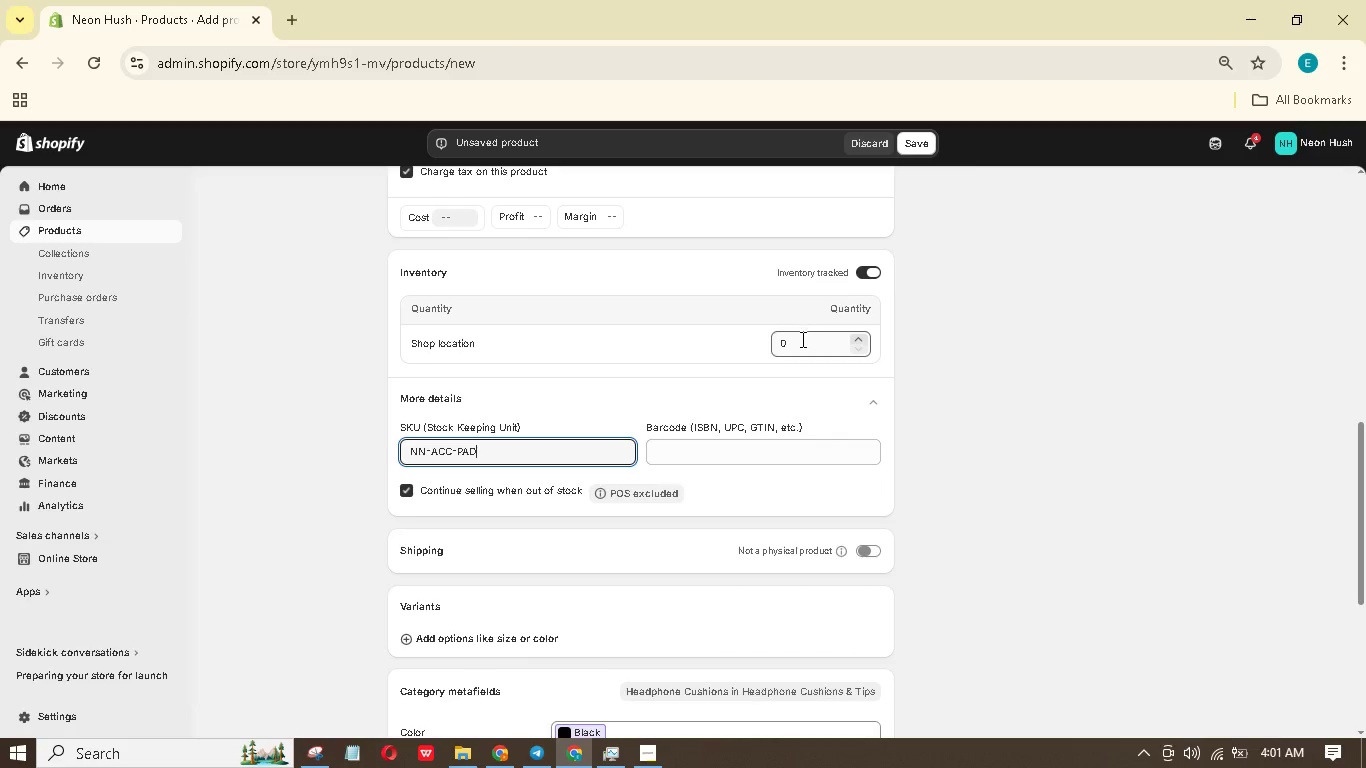 
left_click([799, 341])
 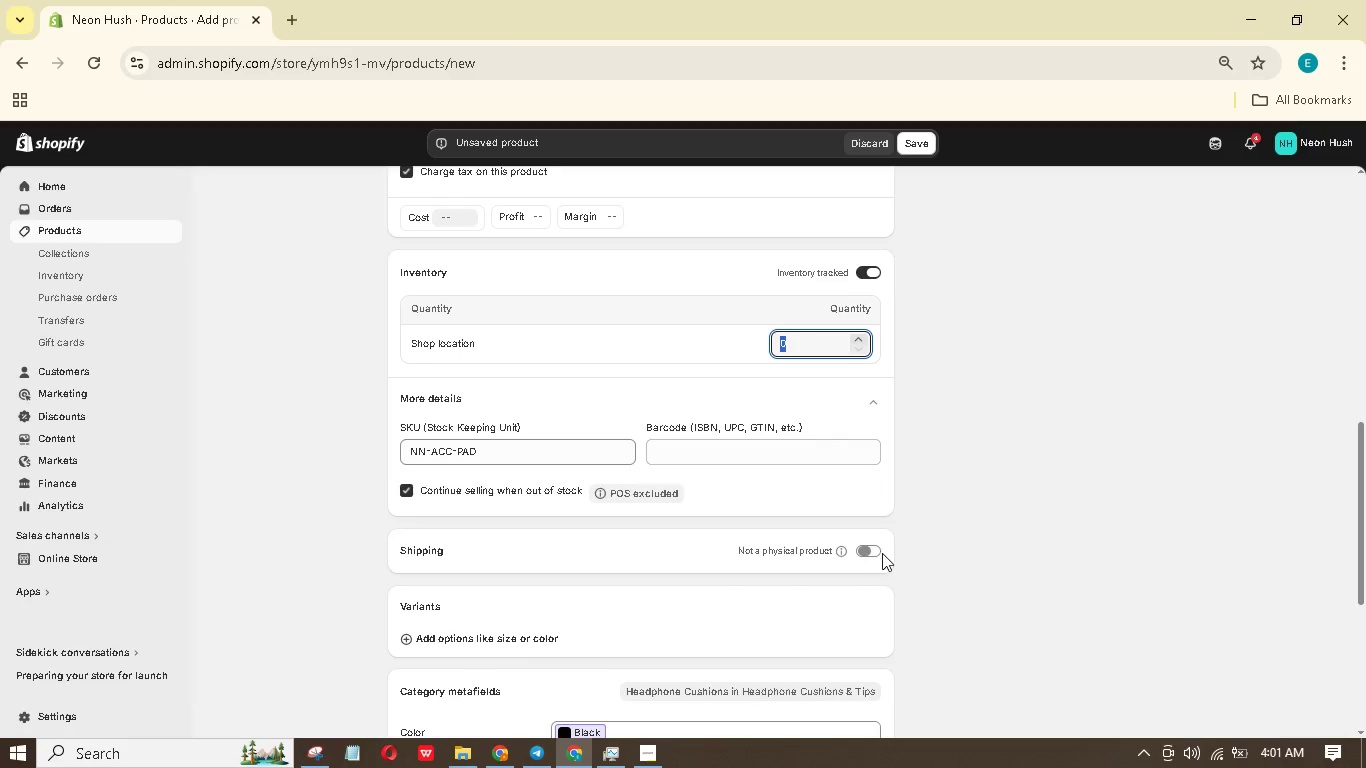 
left_click([866, 552])
 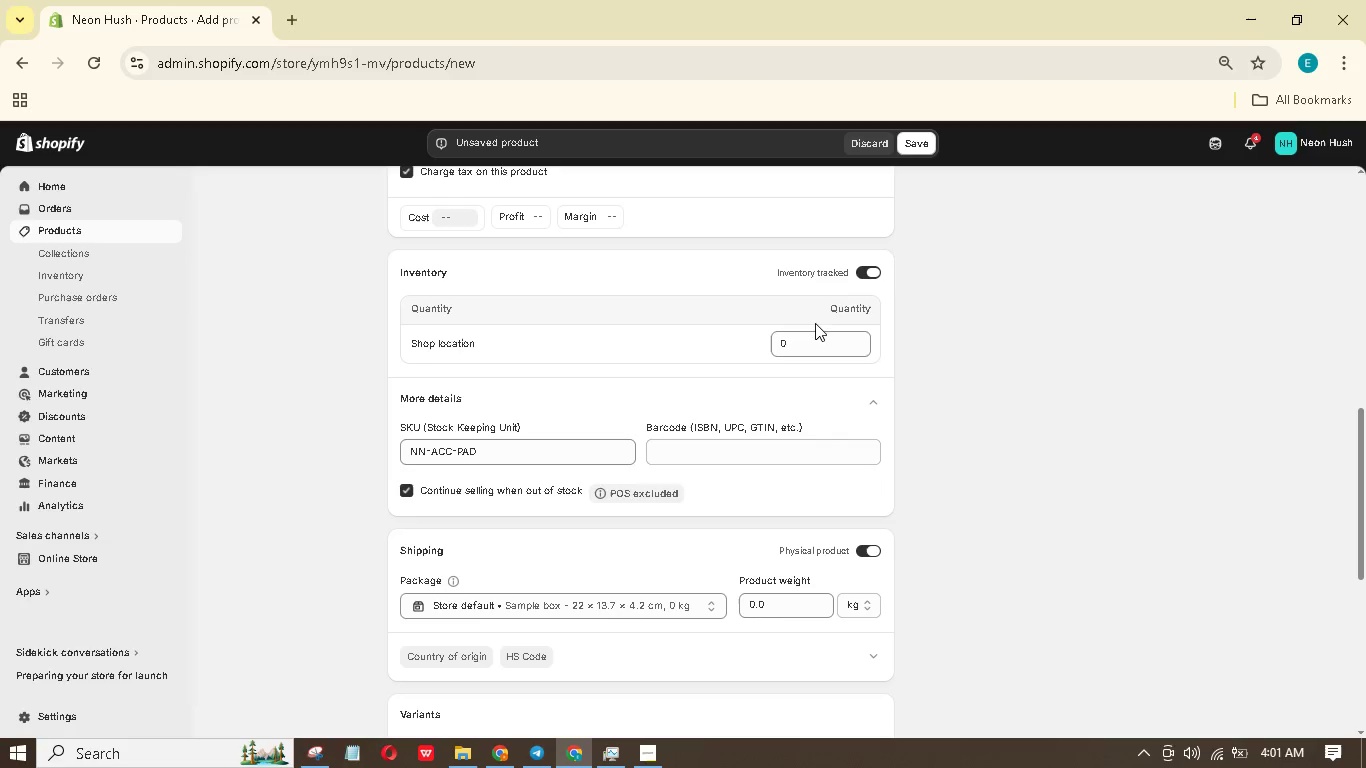 
double_click([823, 335])
 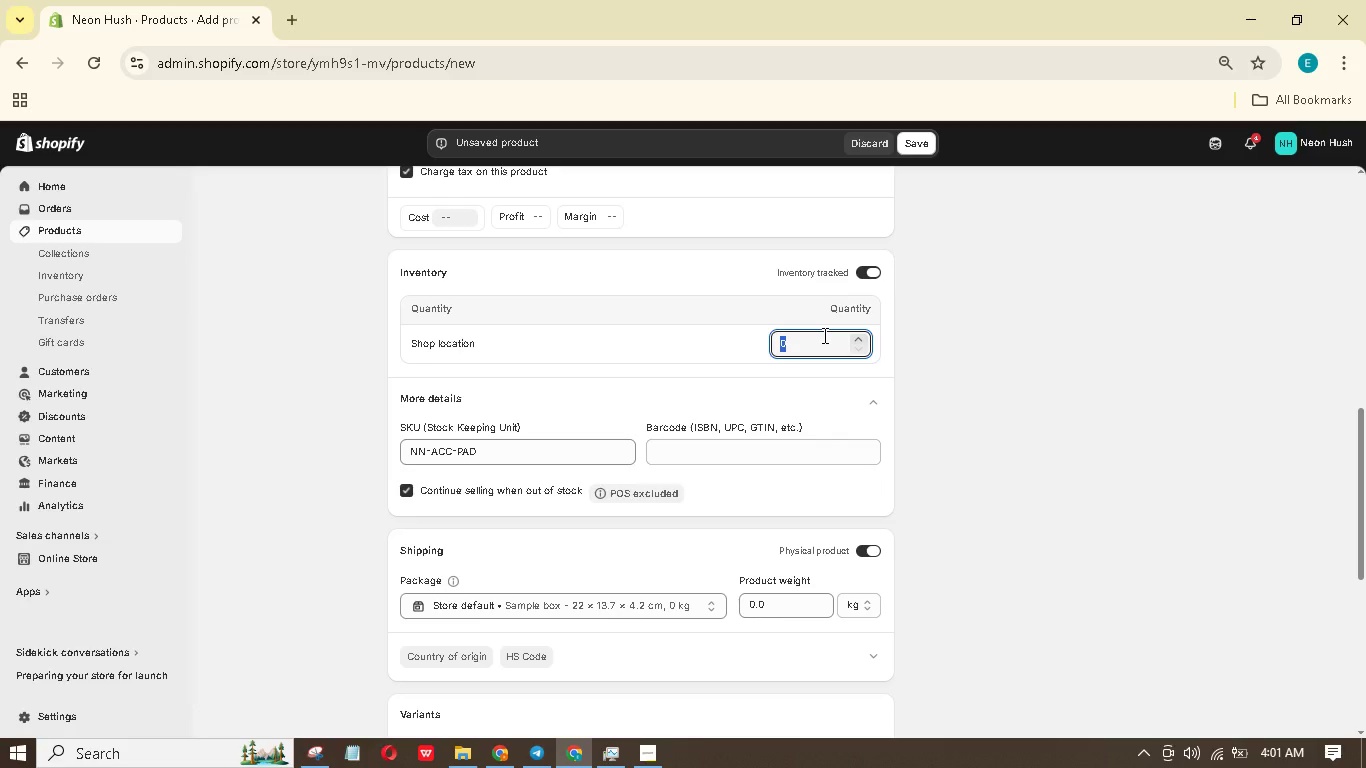 
key(Numpad5)
 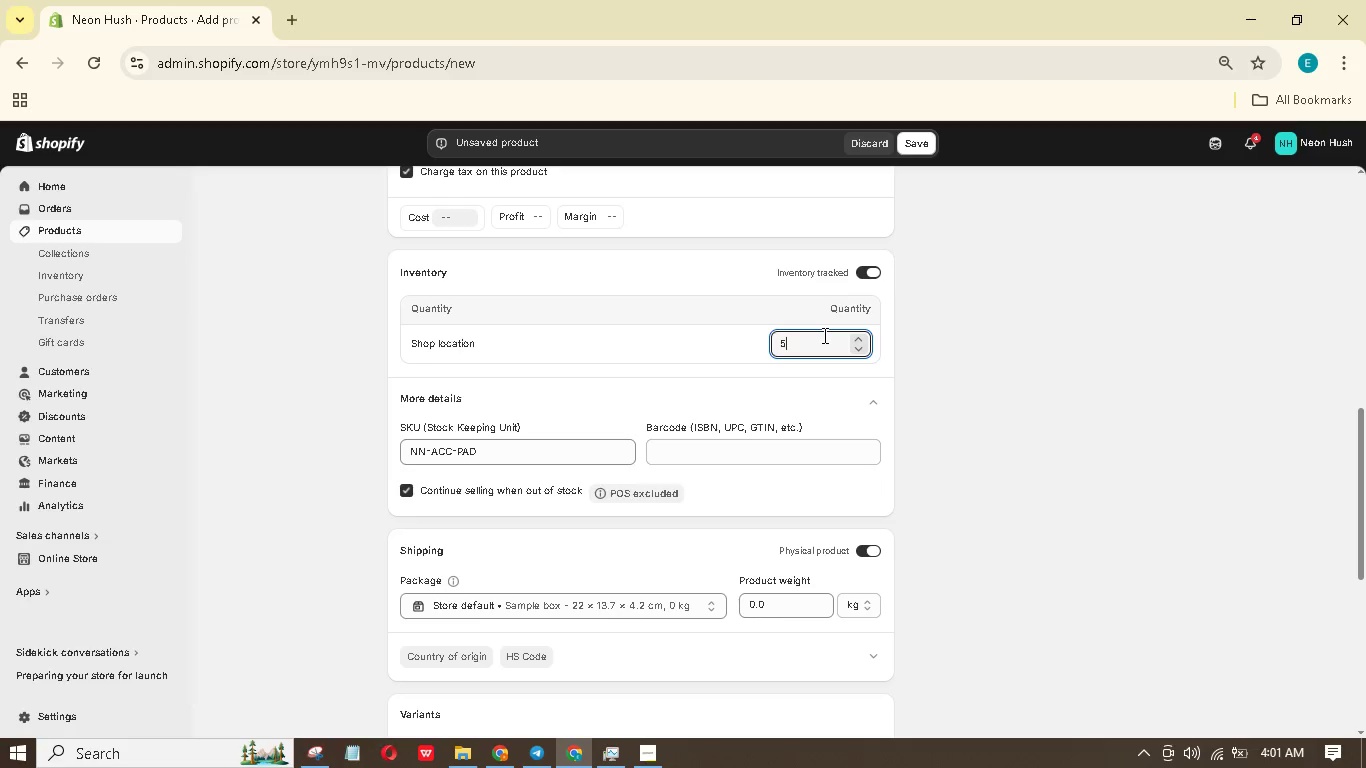 
key(Numpad0)
 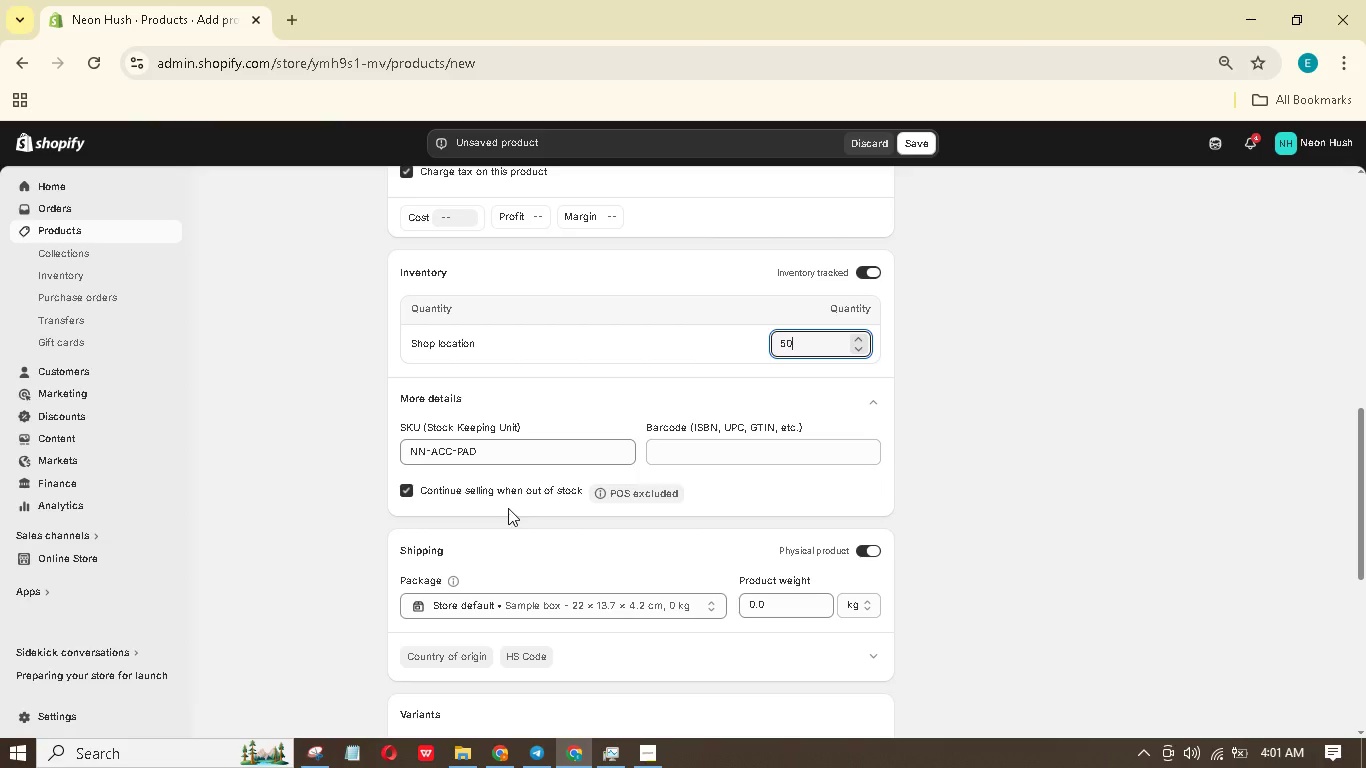 
left_click([513, 485])
 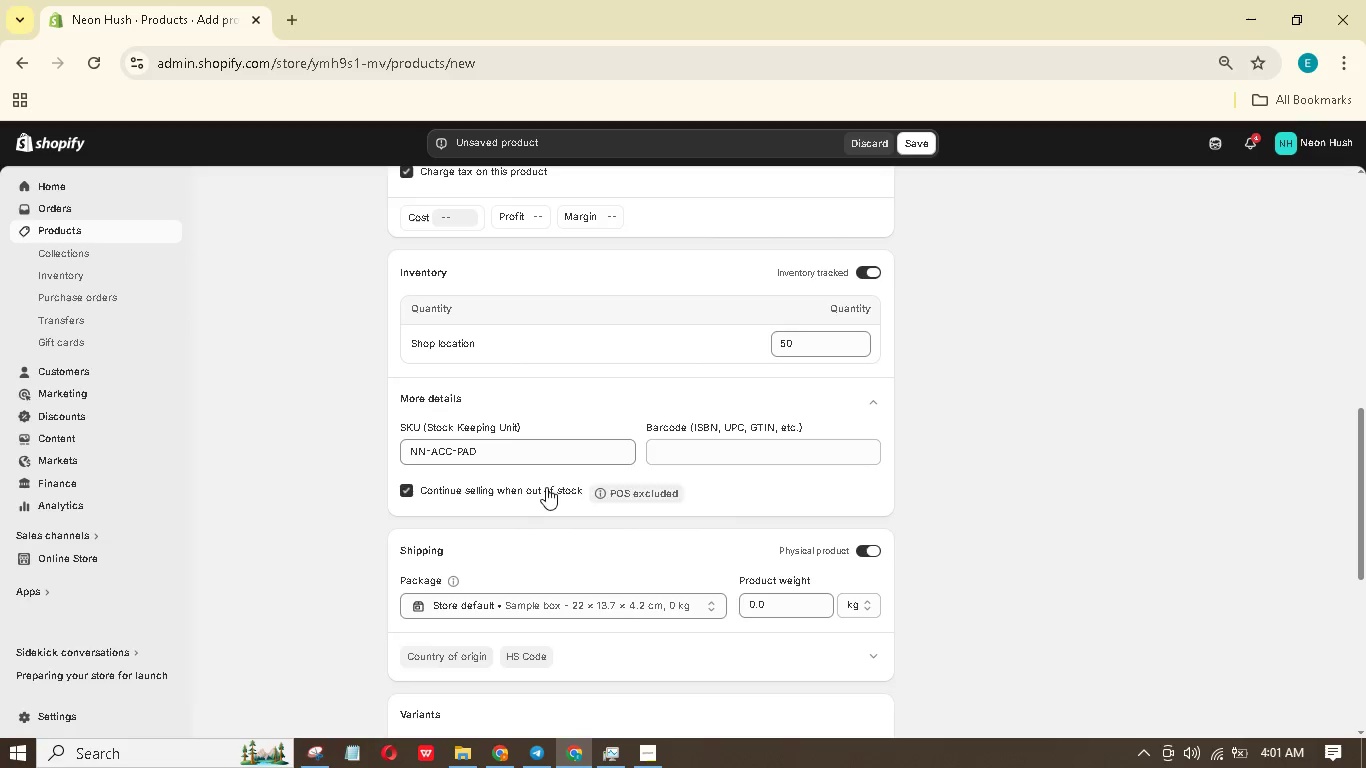 
scroll: coordinate [557, 492], scroll_direction: down, amount: 2.0
 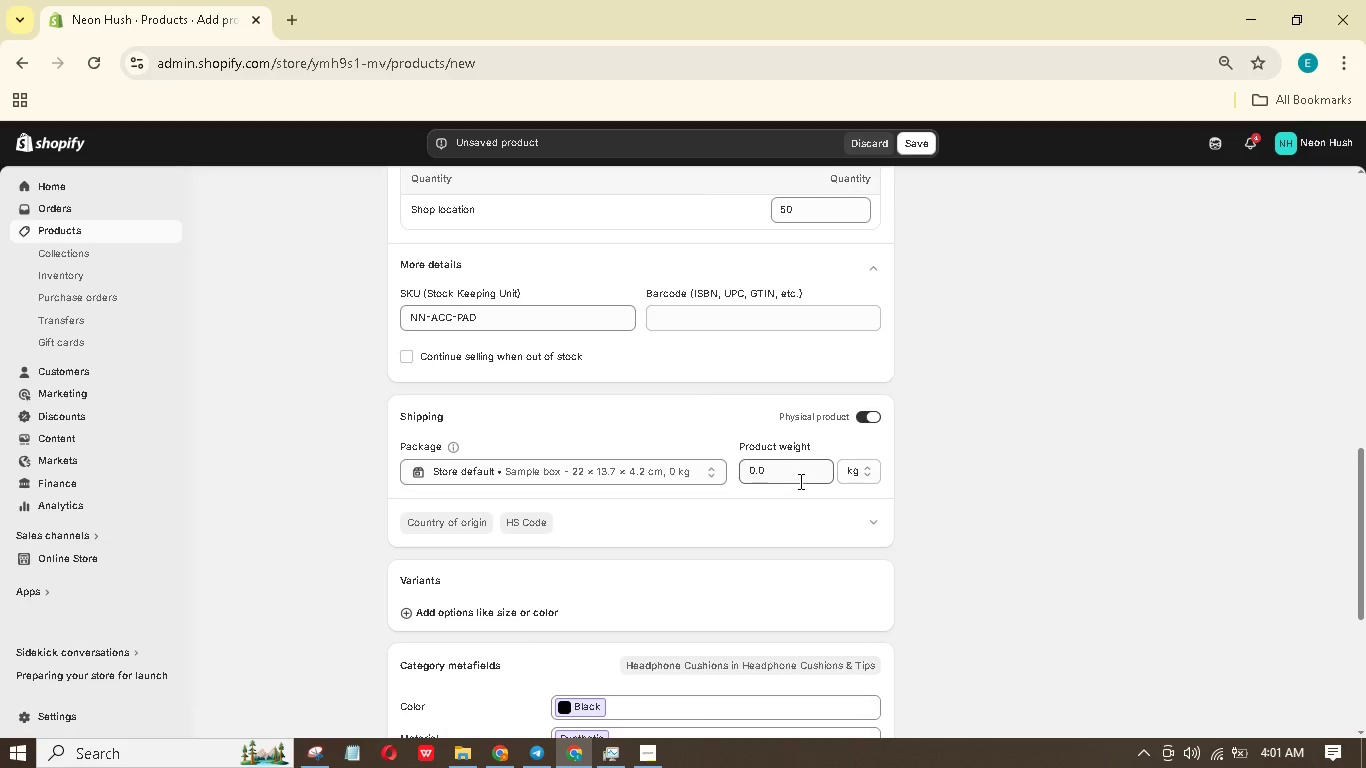 
left_click_drag(start_coordinate=[799, 481], to_coordinate=[727, 477])
 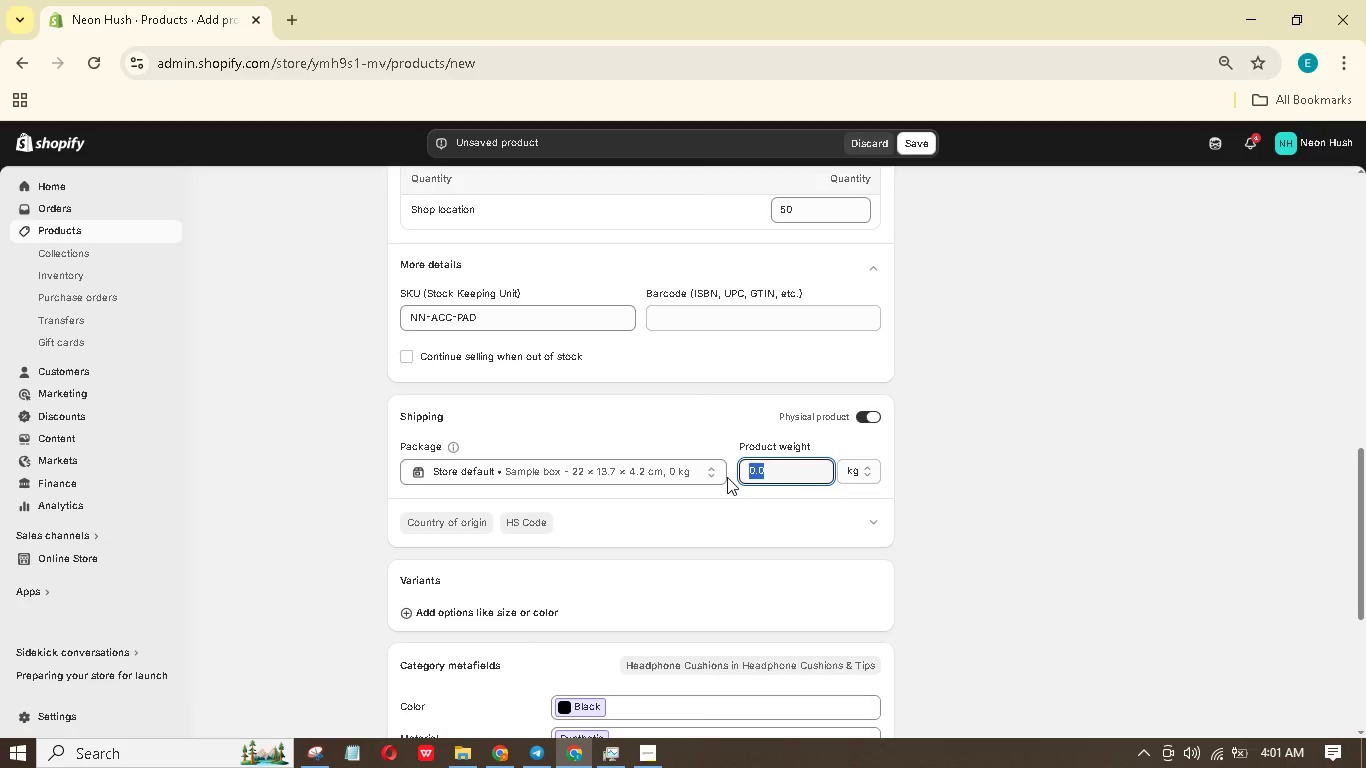 
key(Numpad0)
 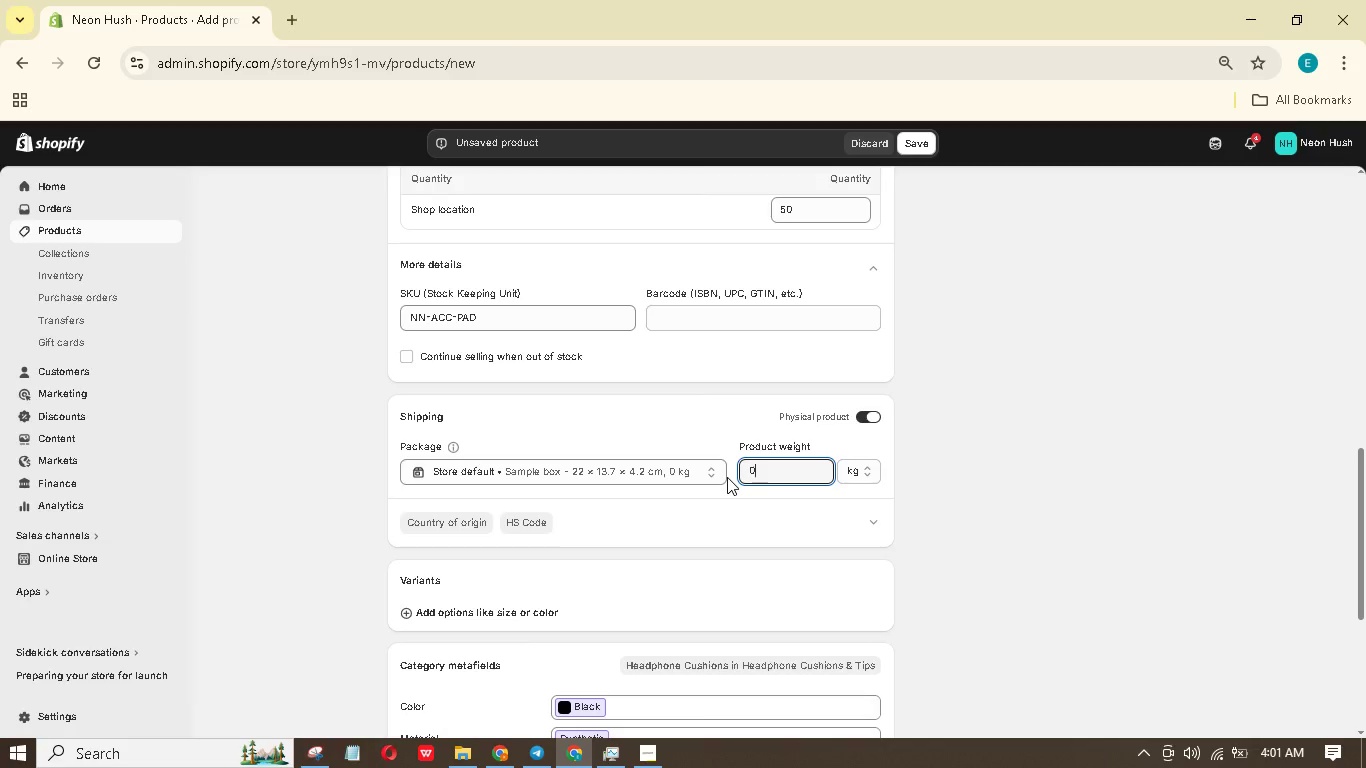 
key(Numpad3)
 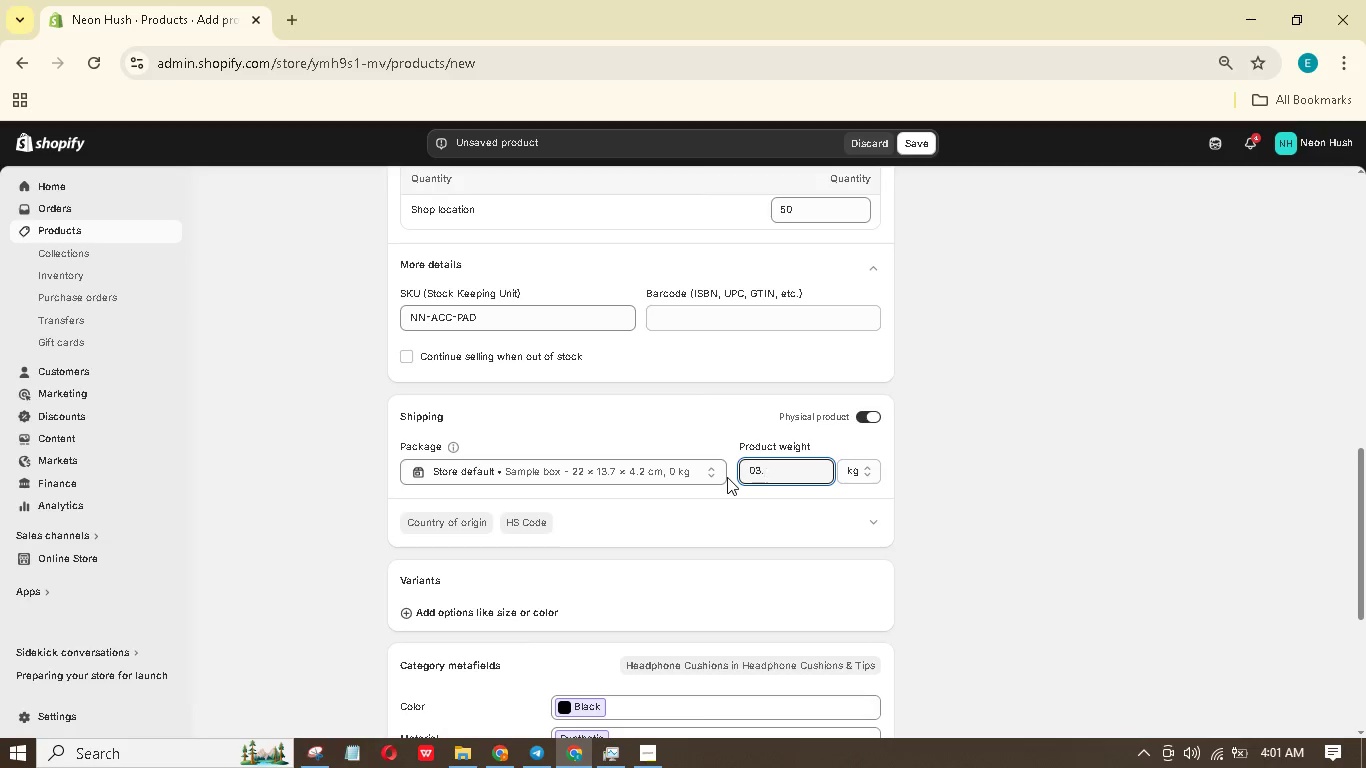 
key(NumpadDecimal)
 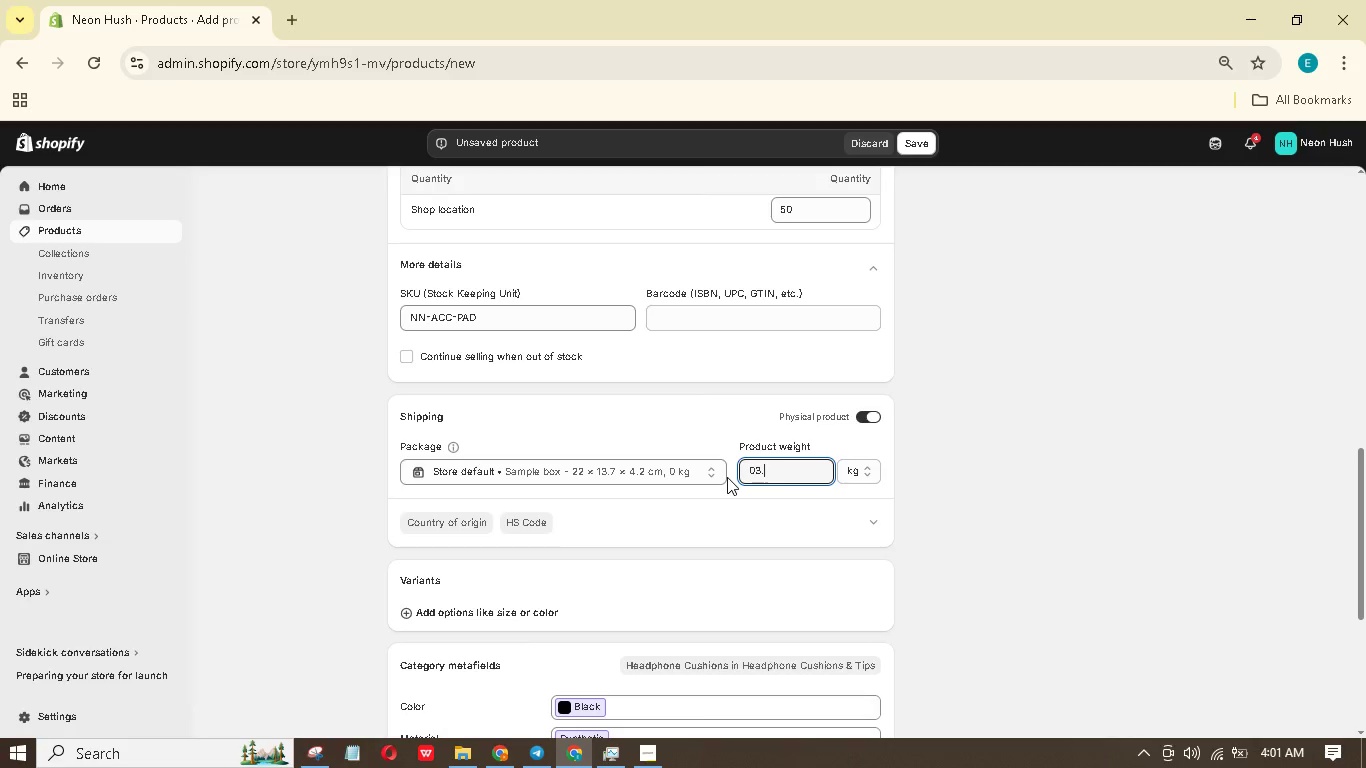 
key(Backspace)
 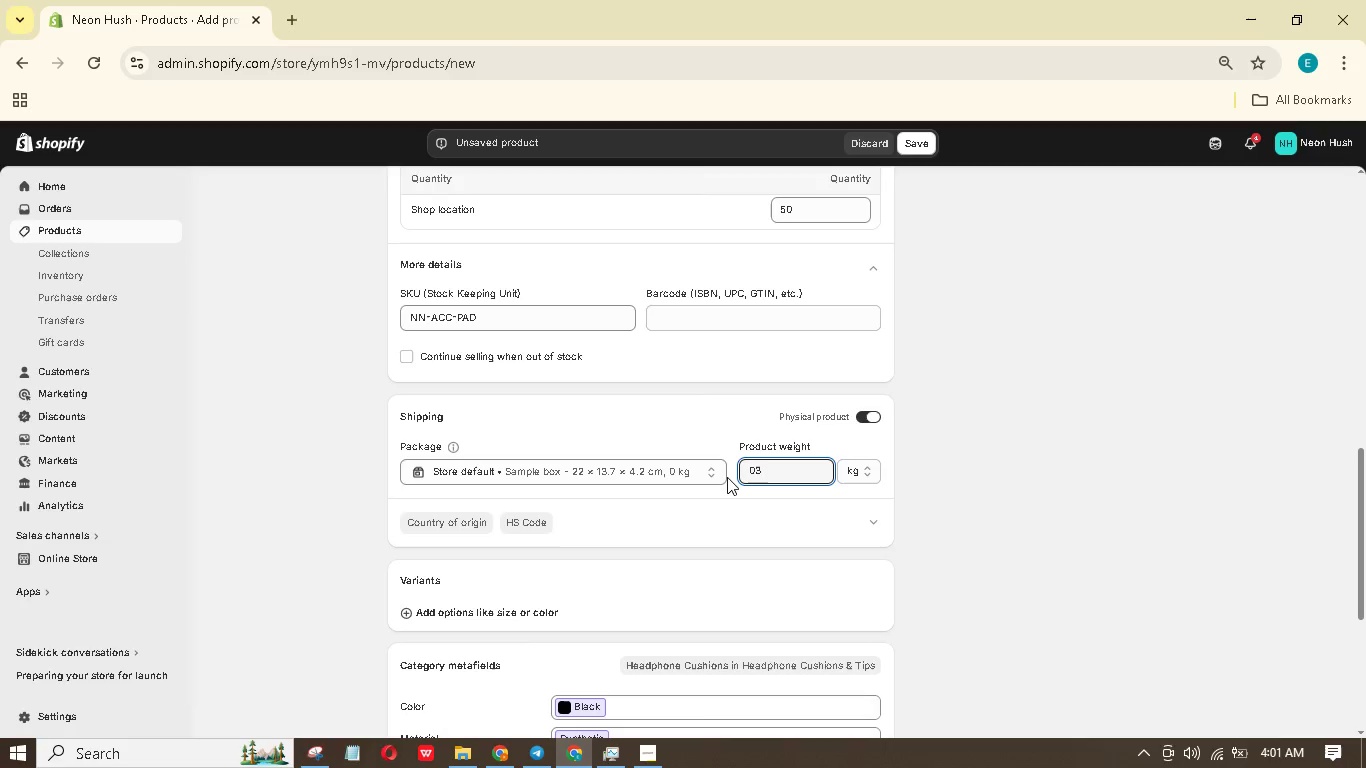 
key(Backspace)
 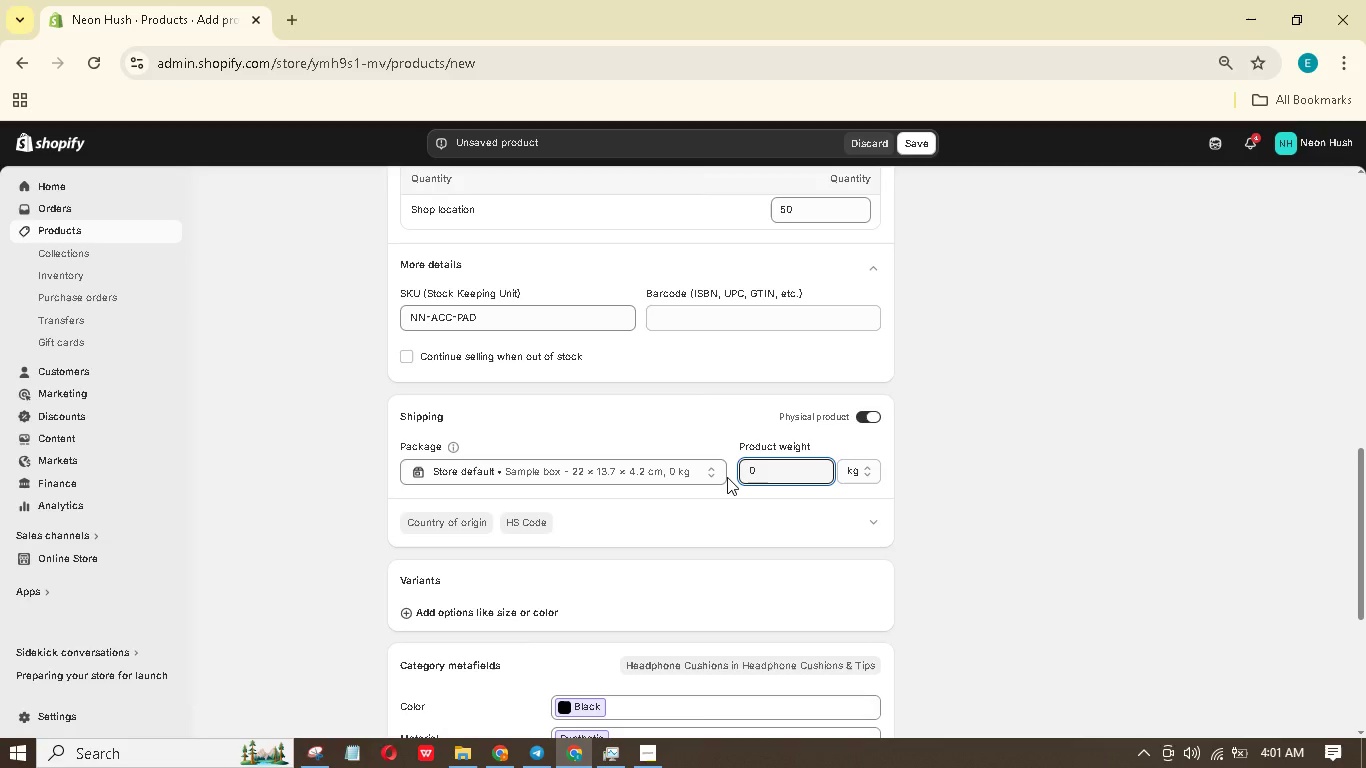 
key(NumpadDecimal)
 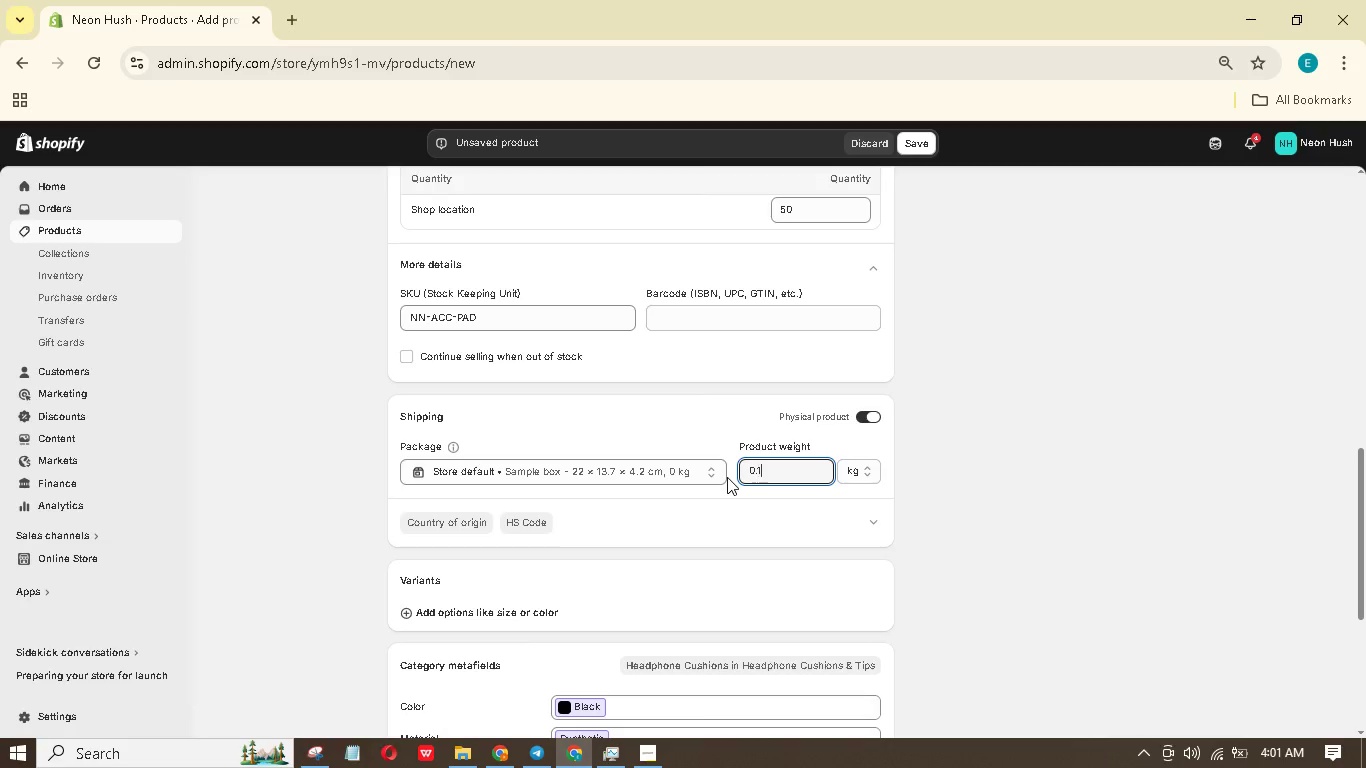 
key(Numpad1)
 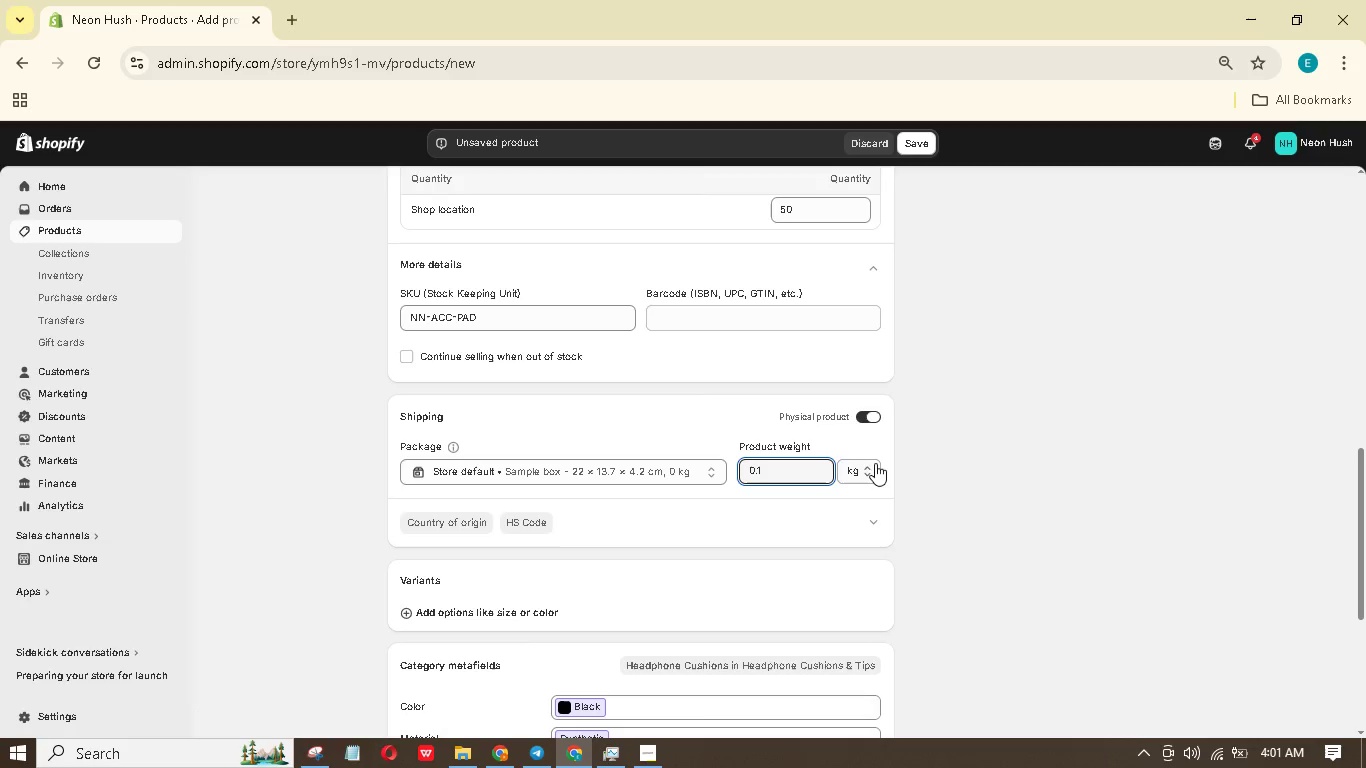 
scroll: coordinate [802, 456], scroll_direction: down, amount: 3.0
 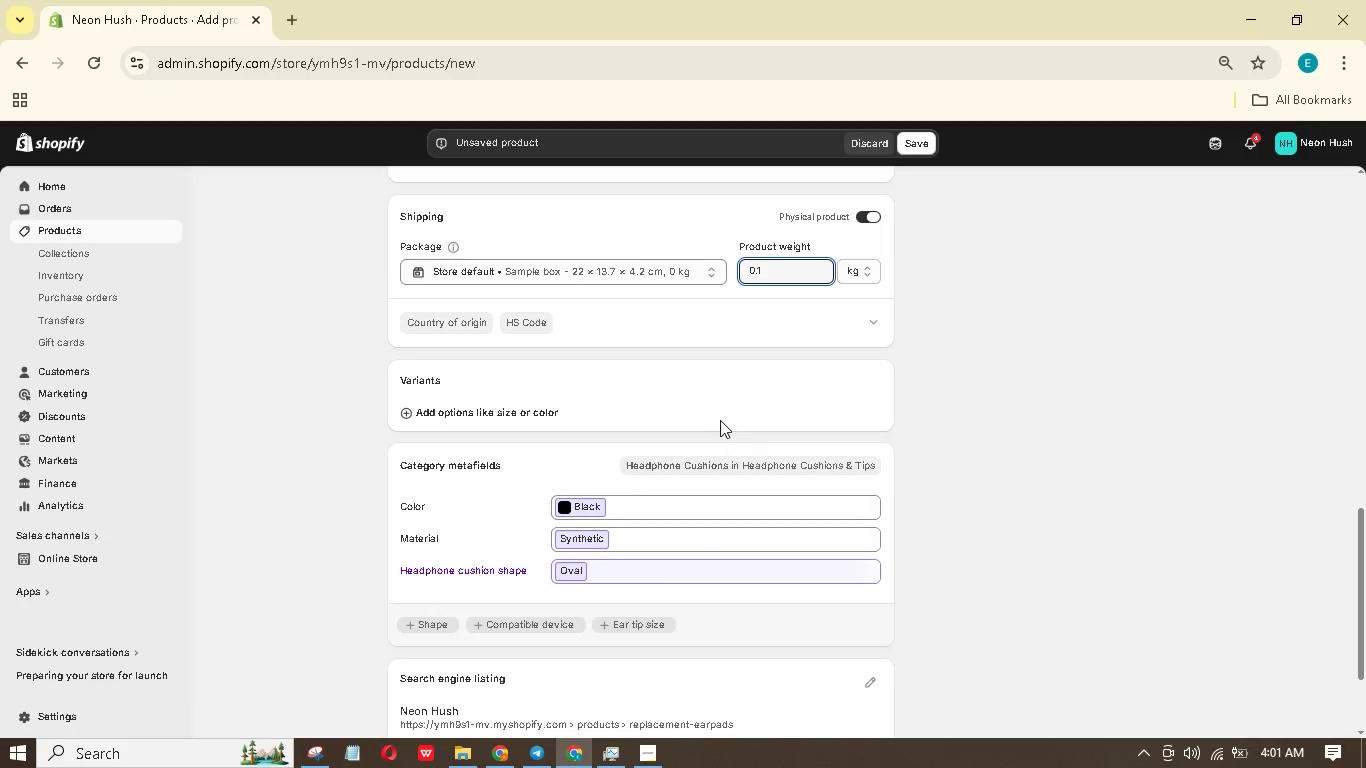 
scroll: coordinate [725, 415], scroll_direction: up, amount: 12.0
 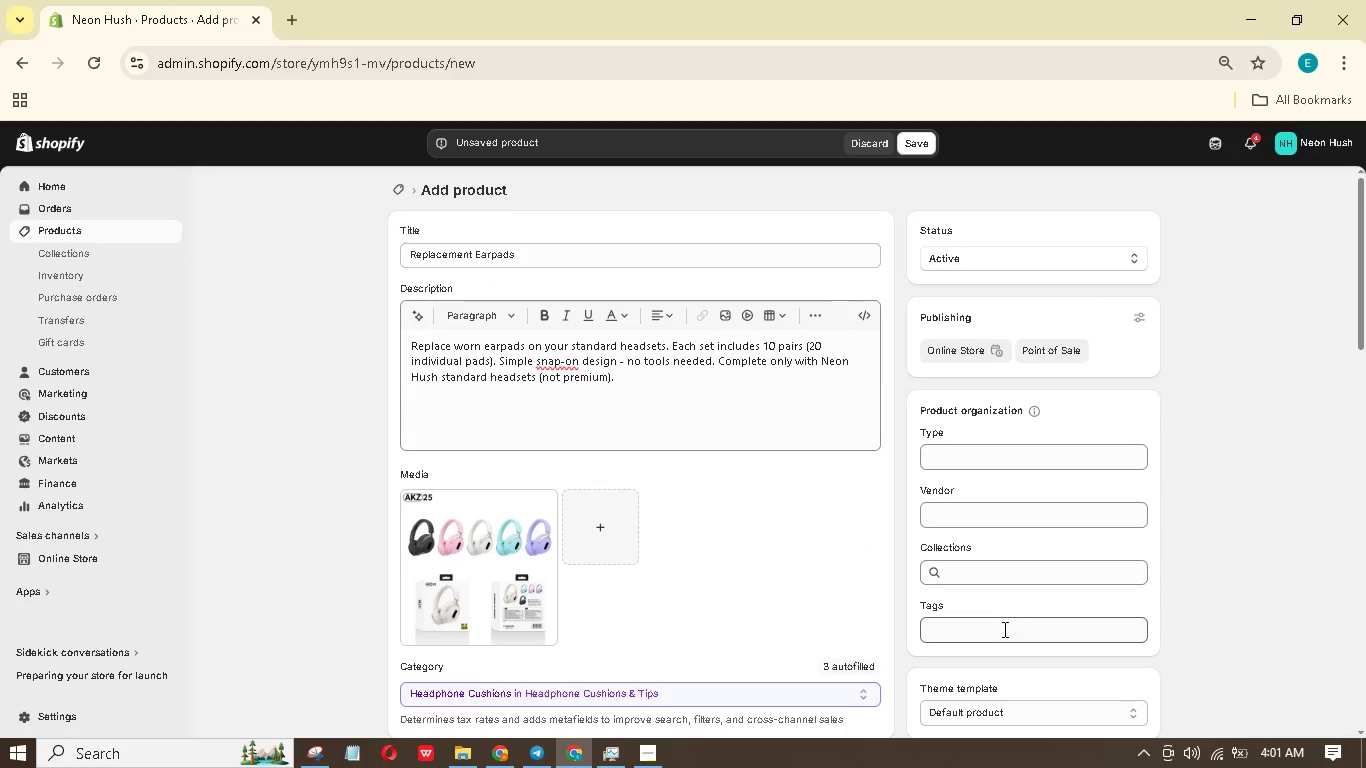 
left_click([1003, 628])
 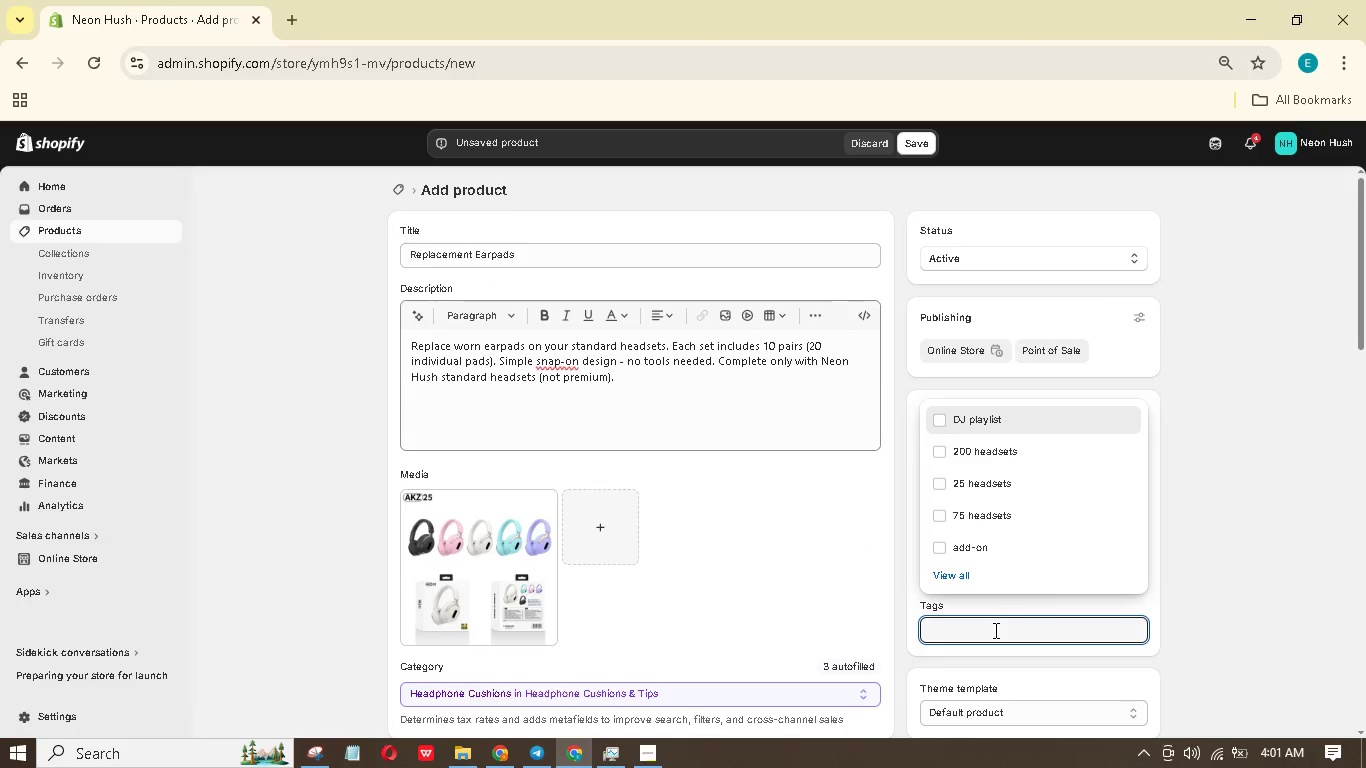 
type(replacement parts)
 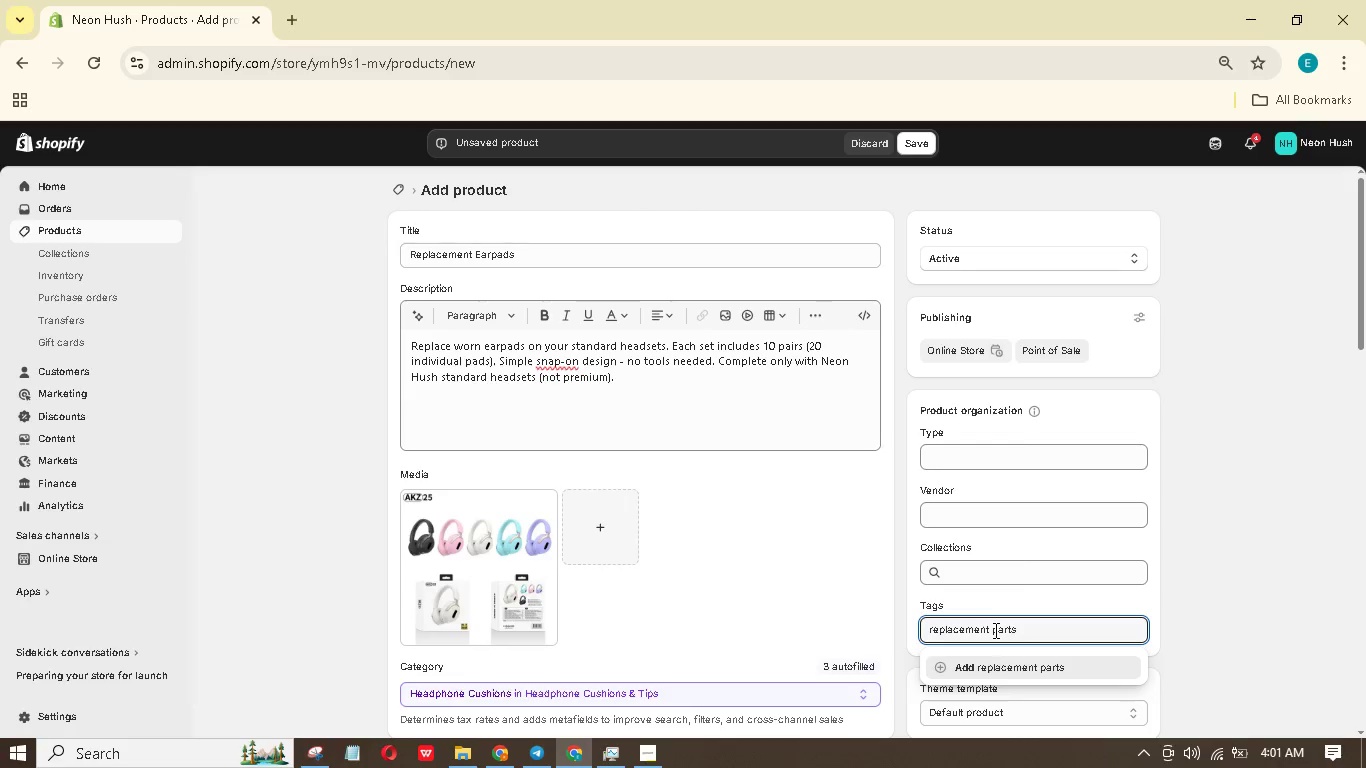 
key(Enter)
 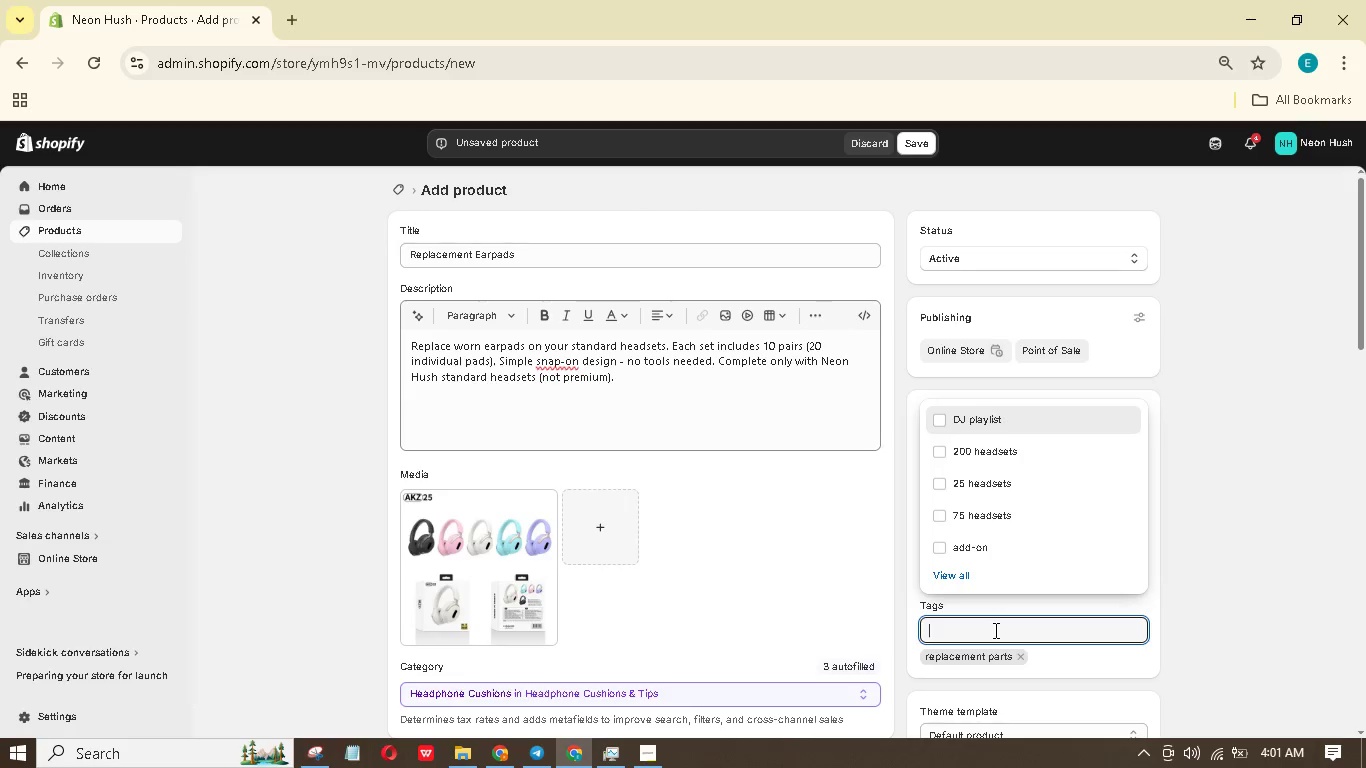 
type(earpads)
 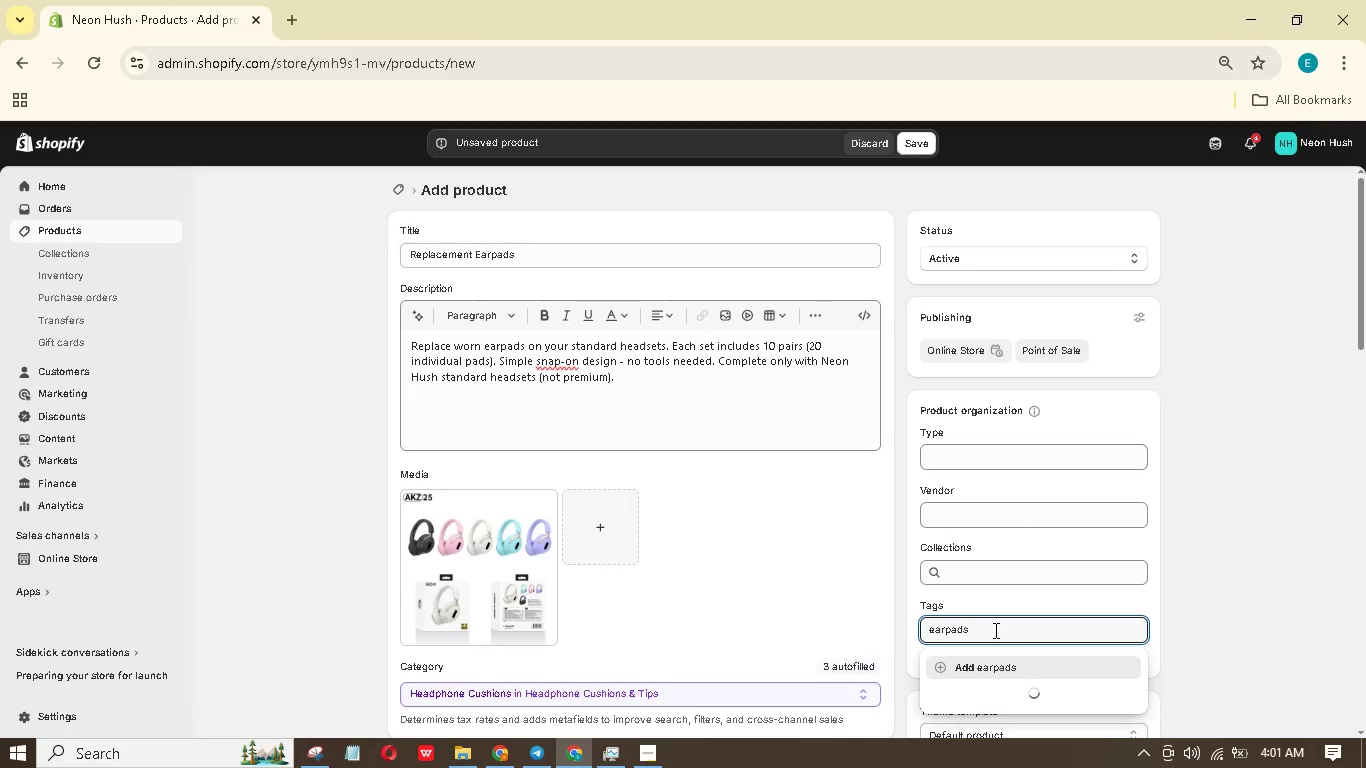 
key(Enter)
 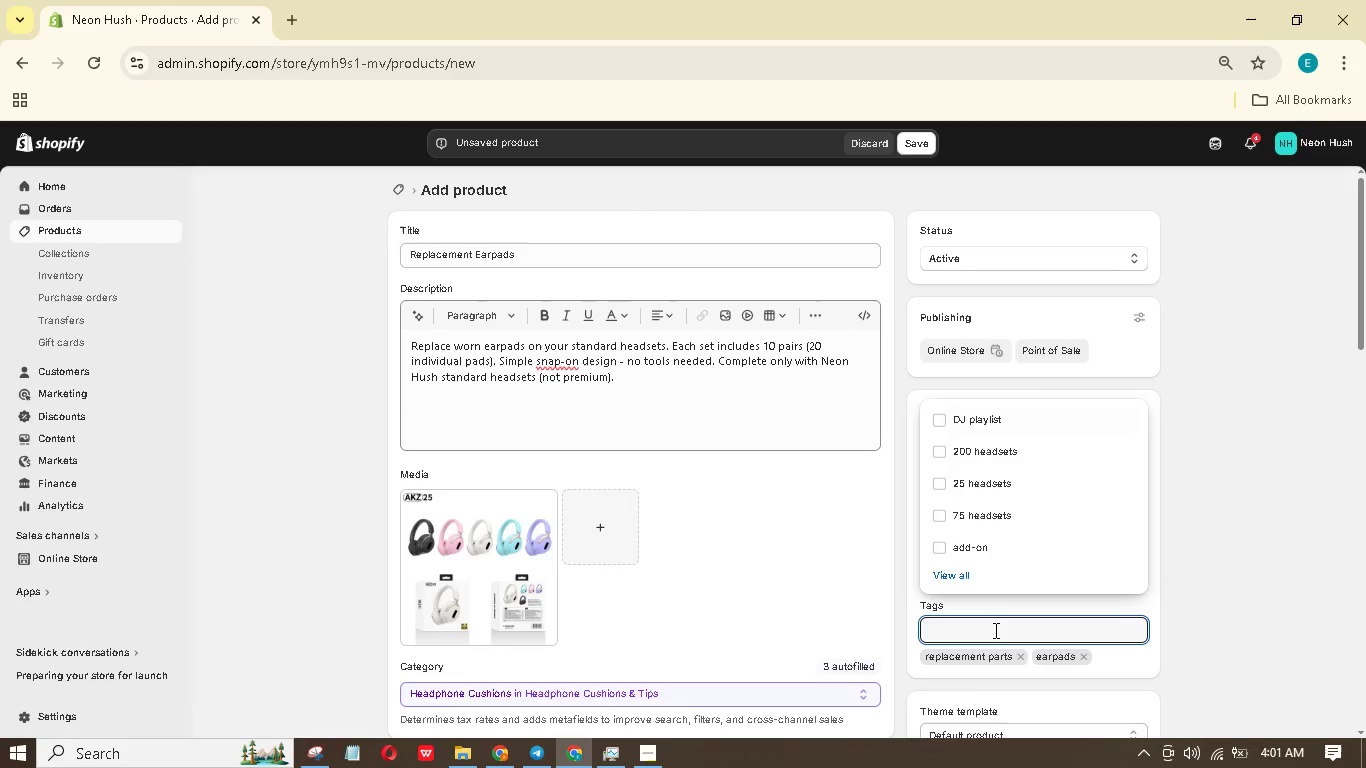 
type(standard n)
key(Backspace)
type(headset)
 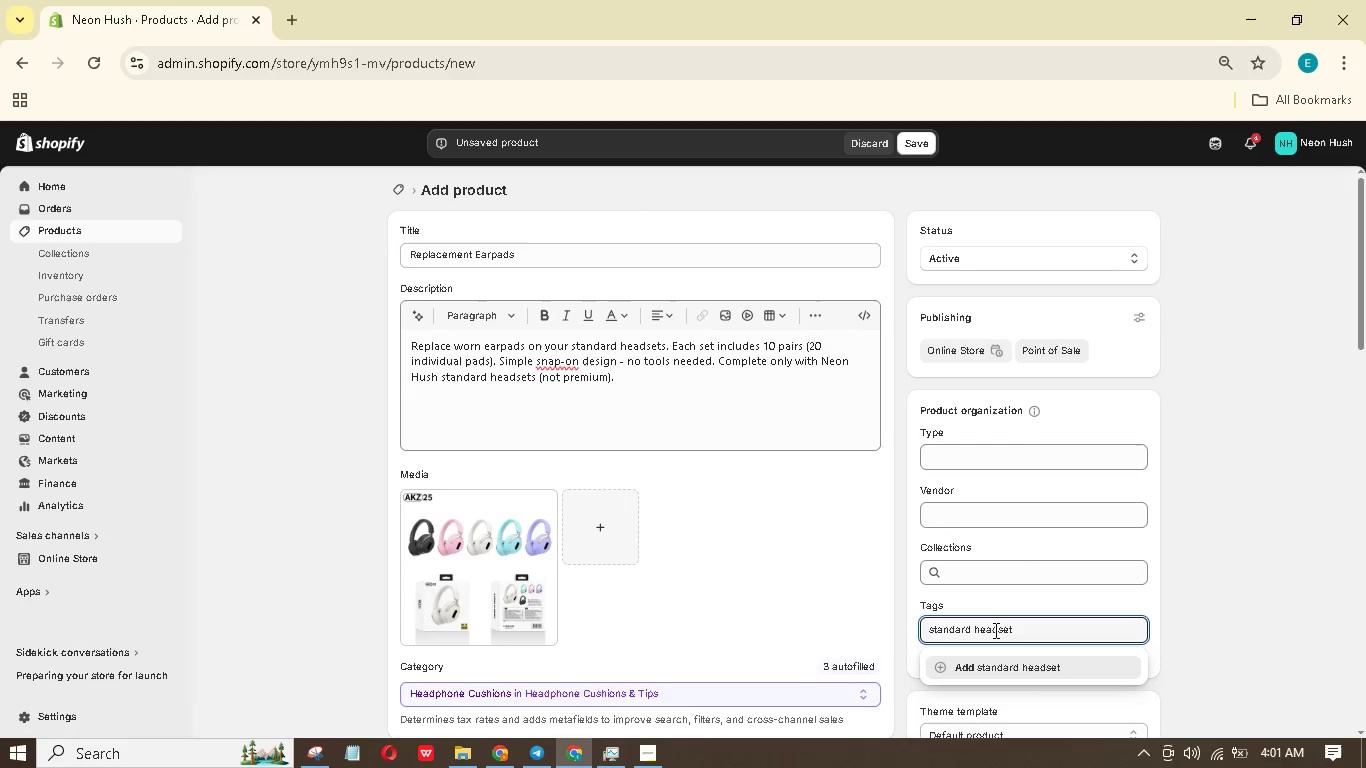 
key(Enter)
 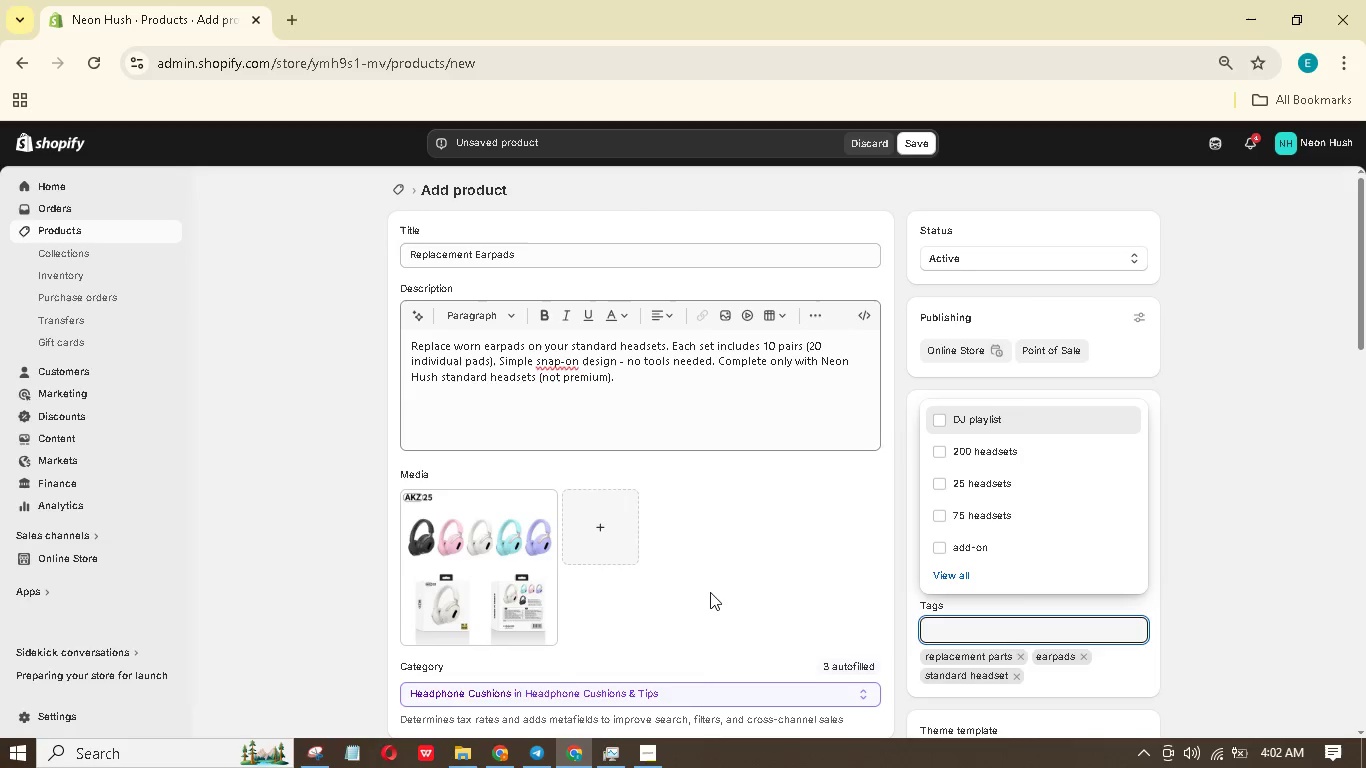 
wait(5.21)
 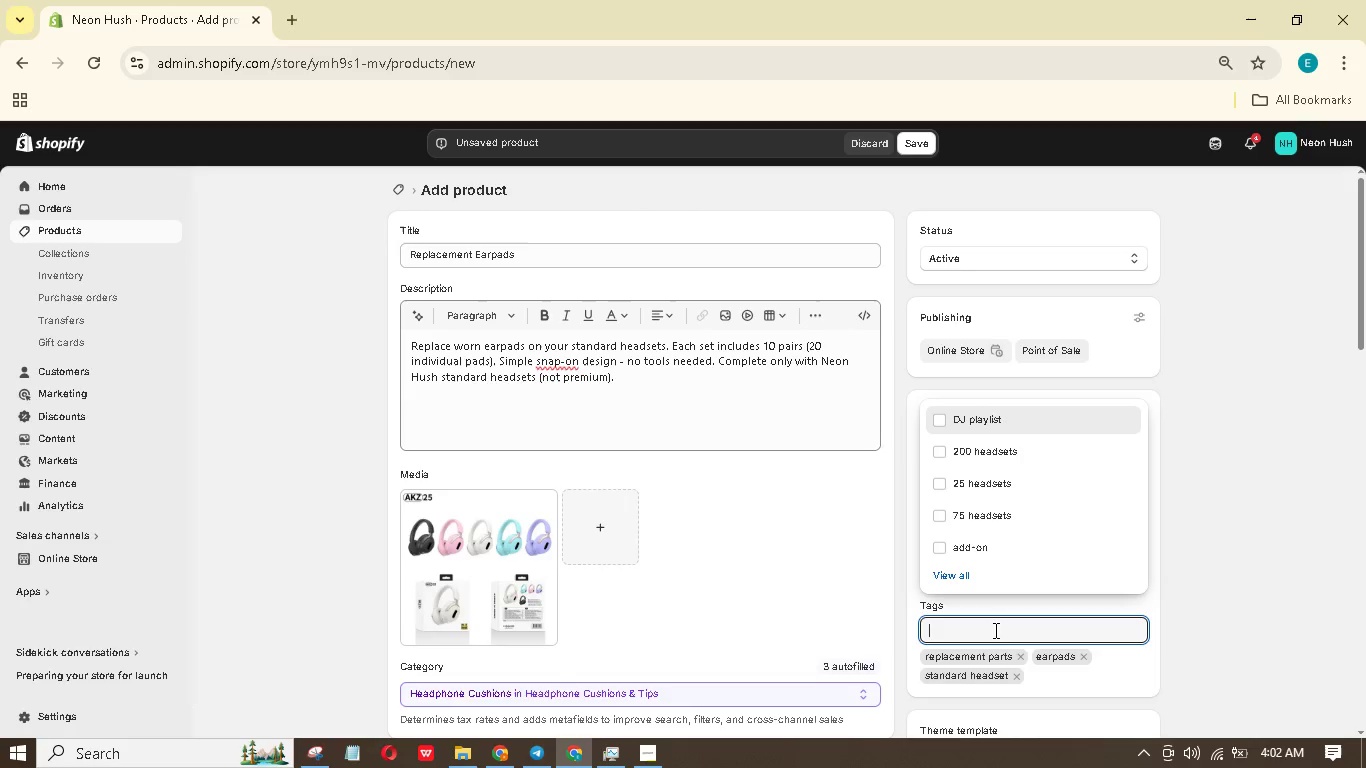 
mouse_move([551, 545])
 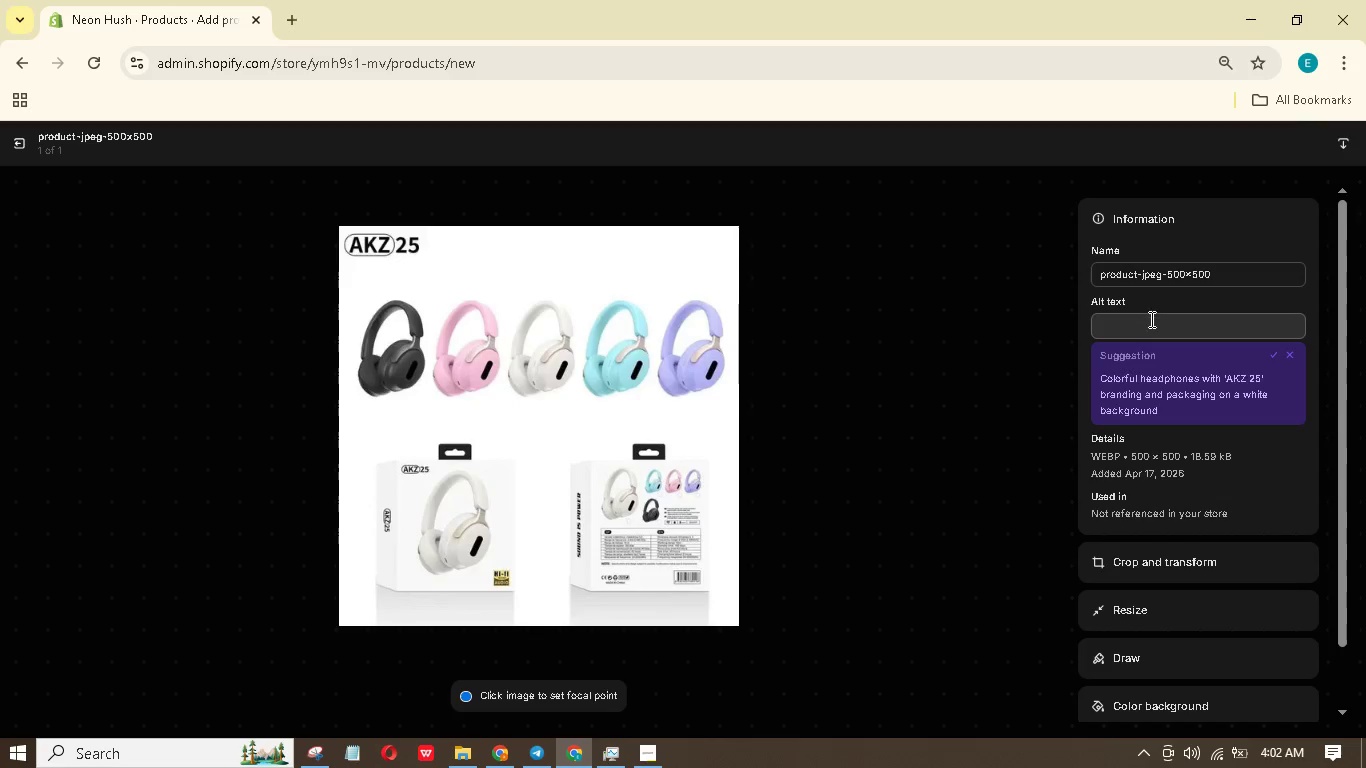 
left_click([1150, 323])
 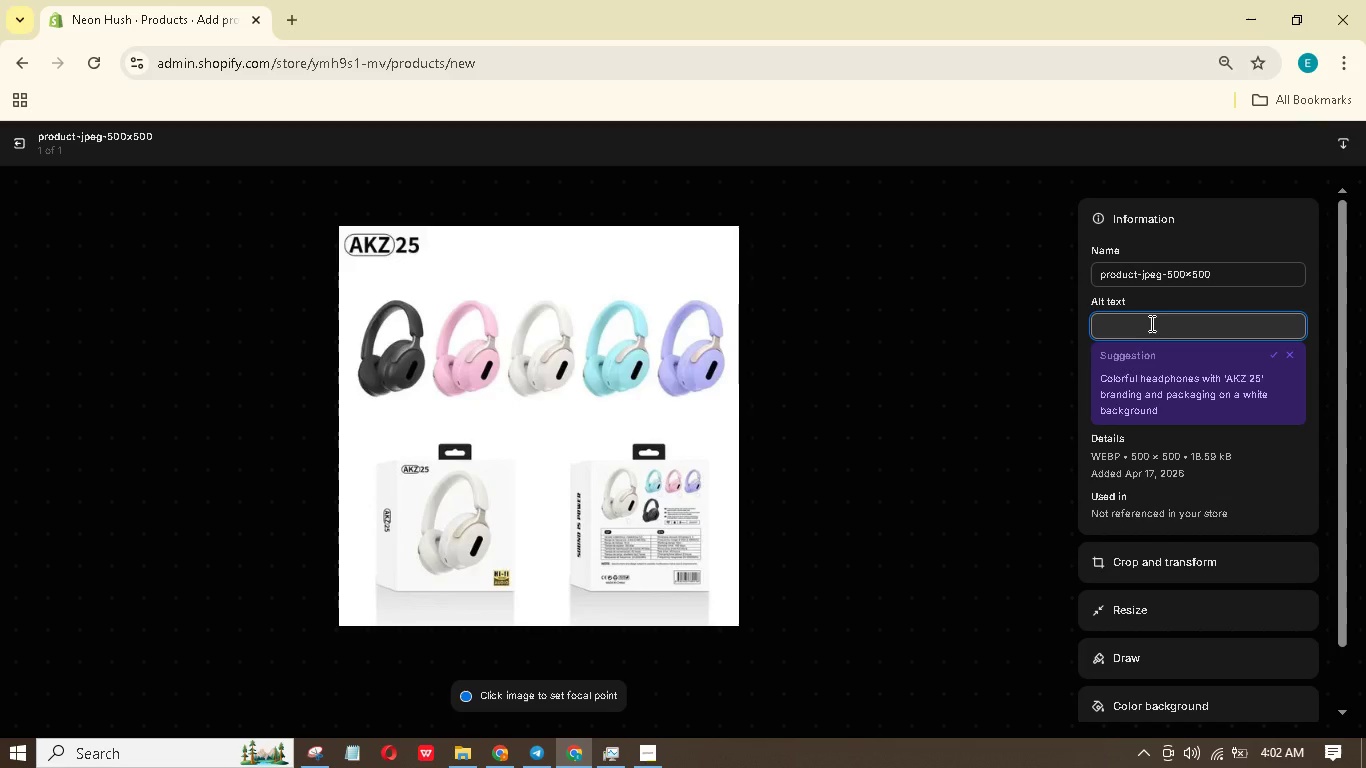 
hold_key(key=ShiftLeft, duration=1.5)
 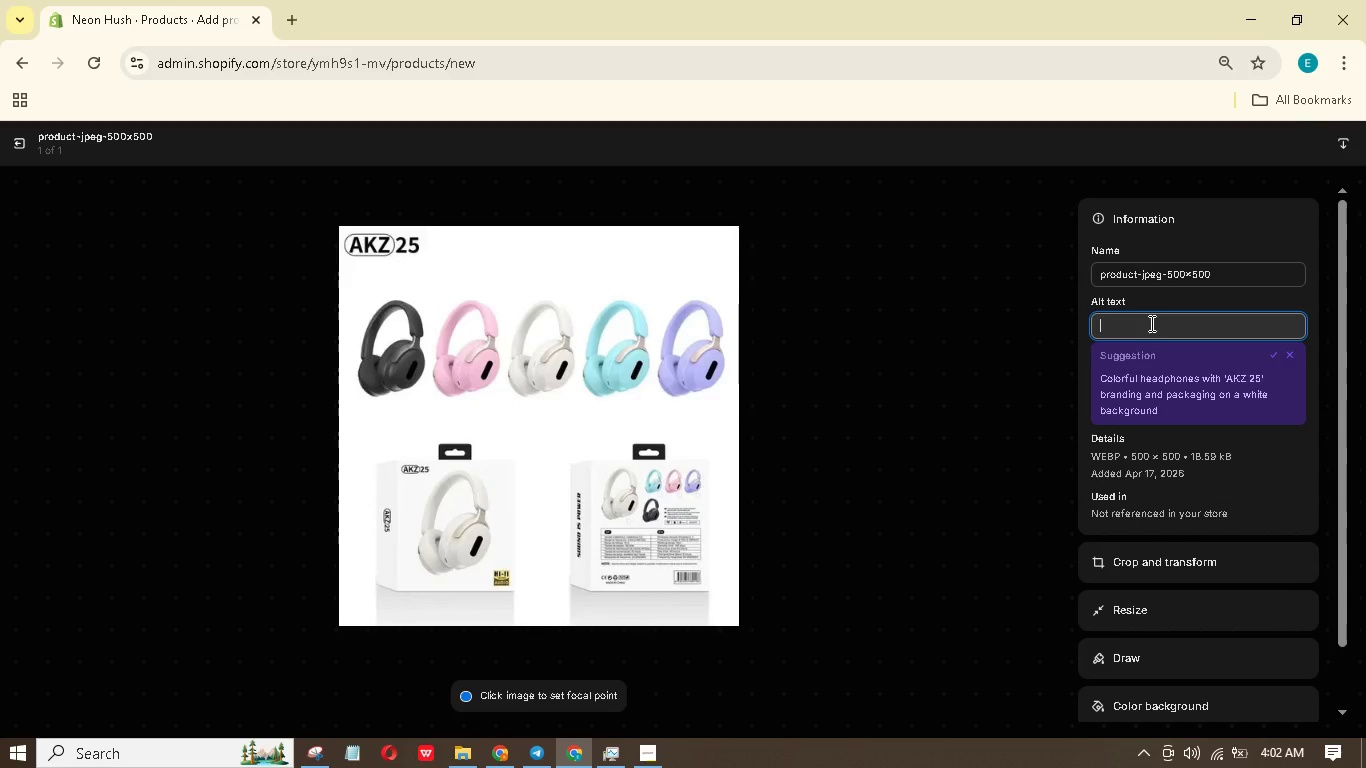 
hold_key(key=ShiftLeft, duration=1.51)
 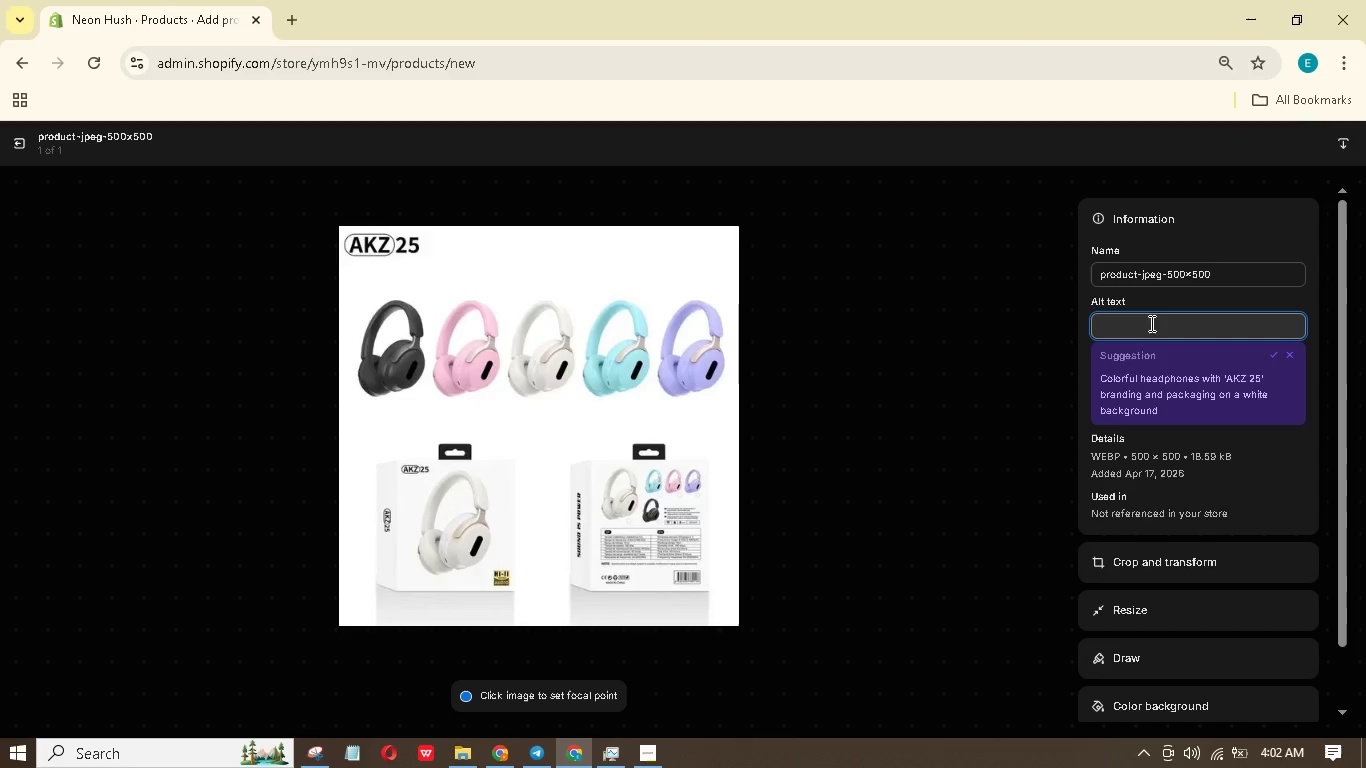 
hold_key(key=ShiftLeft, duration=1.52)
 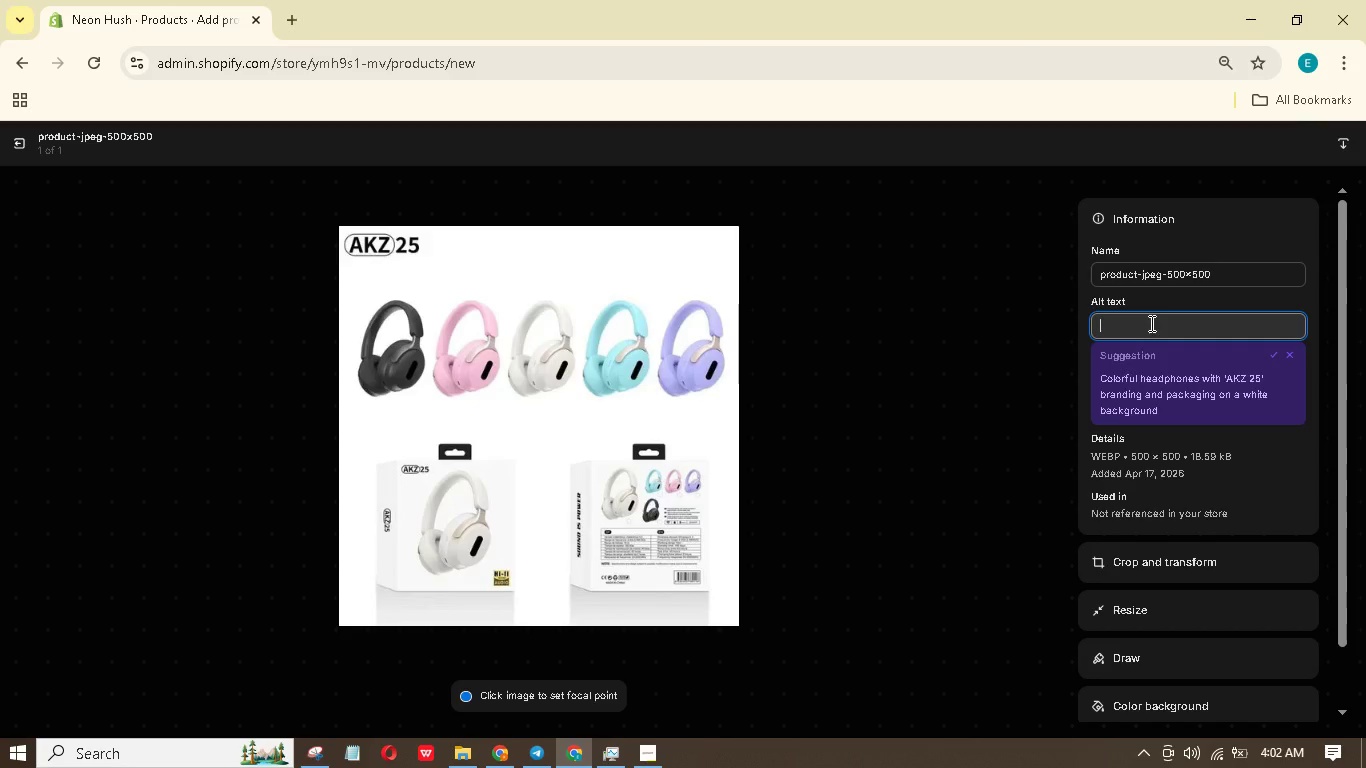 
hold_key(key=ShiftLeft, duration=1.52)
 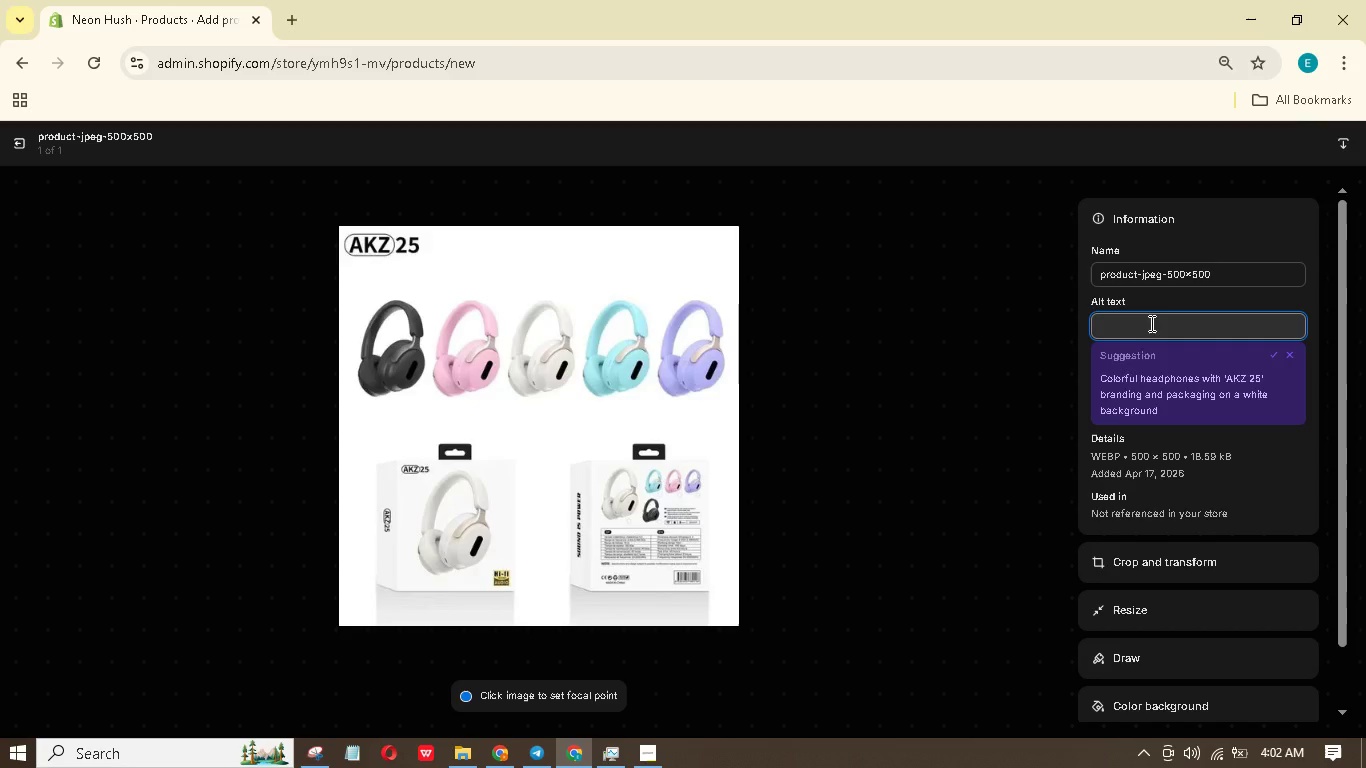 
hold_key(key=ShiftLeft, duration=1.51)
 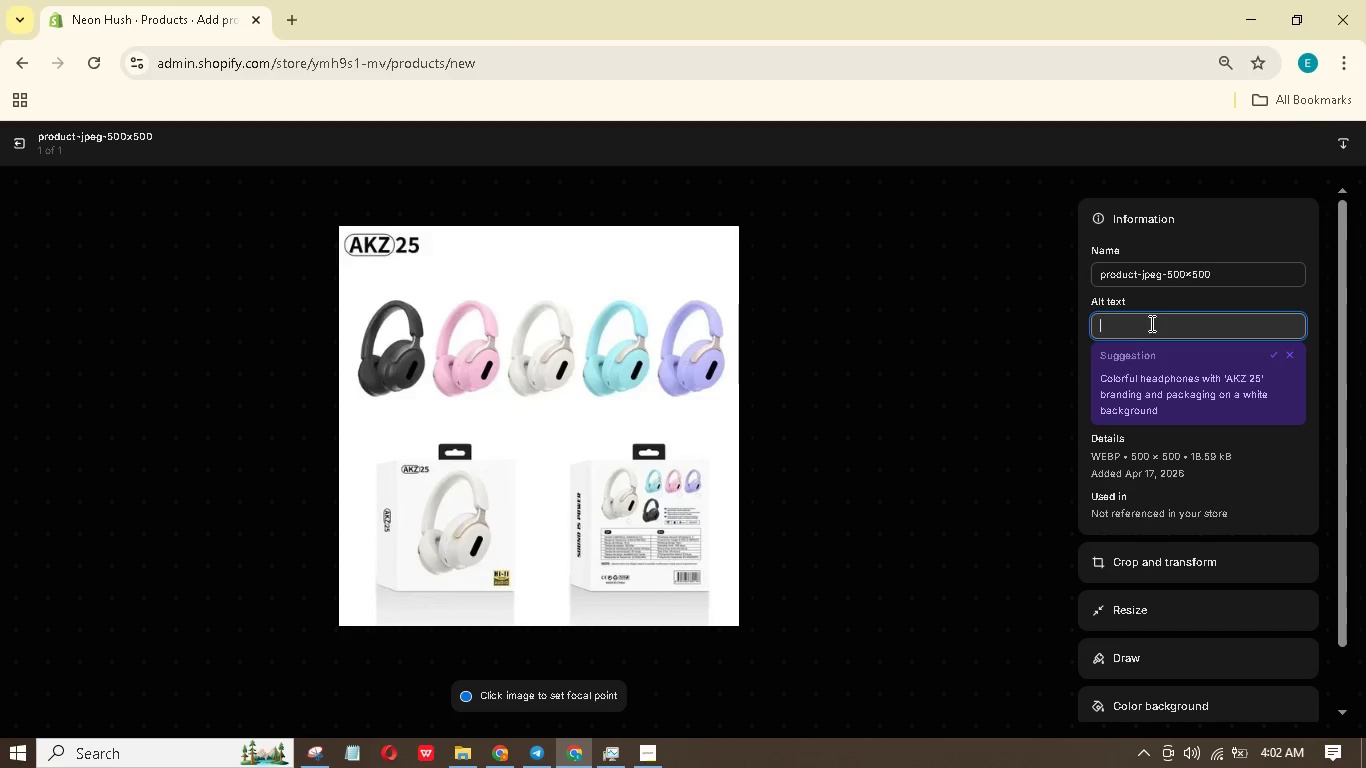 
hold_key(key=ShiftLeft, duration=1.52)
 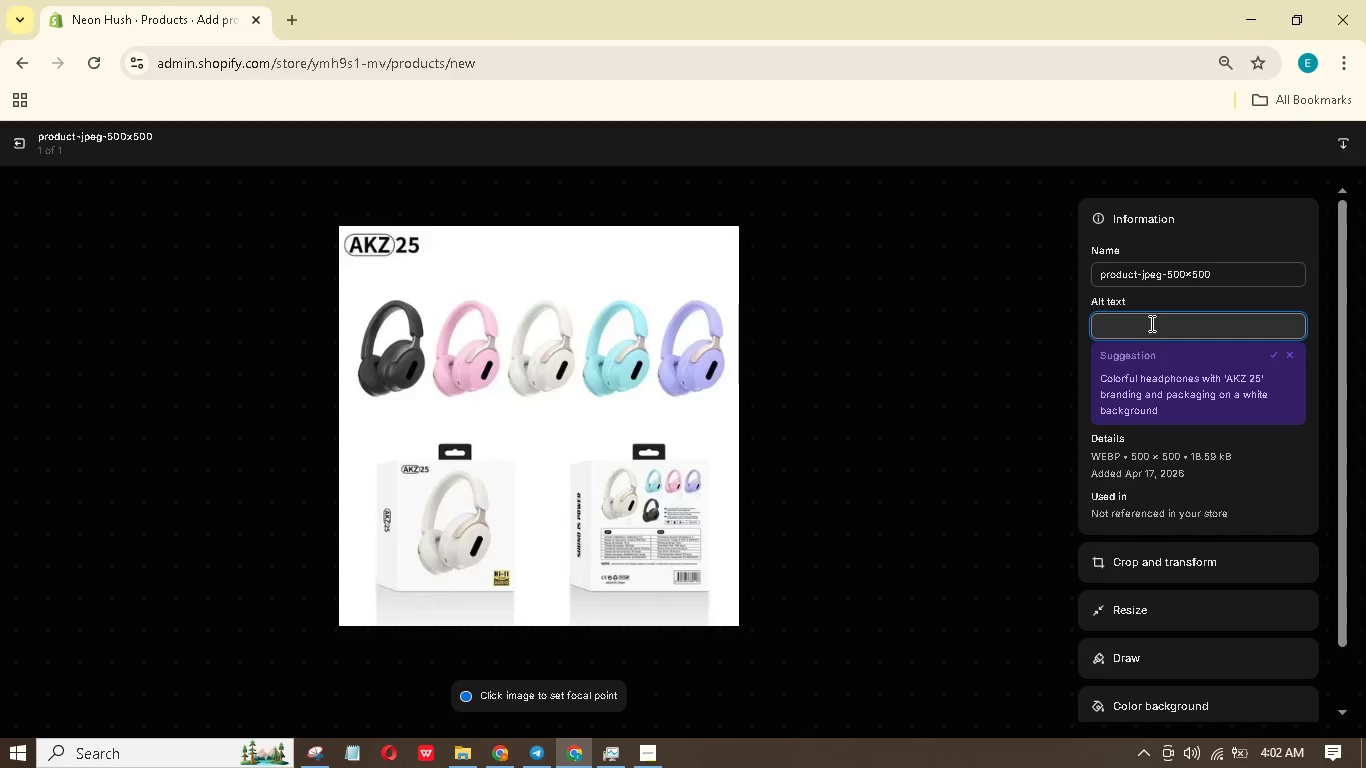 
hold_key(key=ShiftLeft, duration=1.5)
 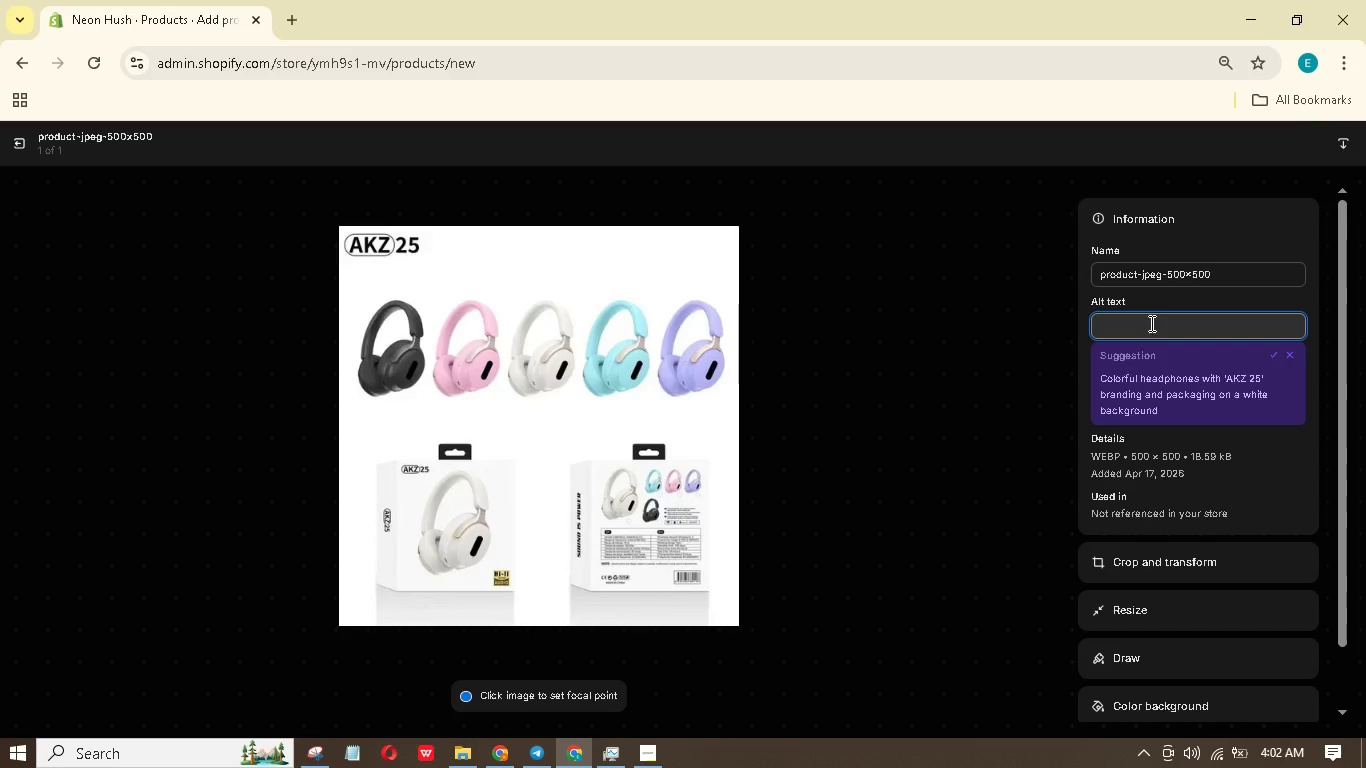 
type(% pairs )
 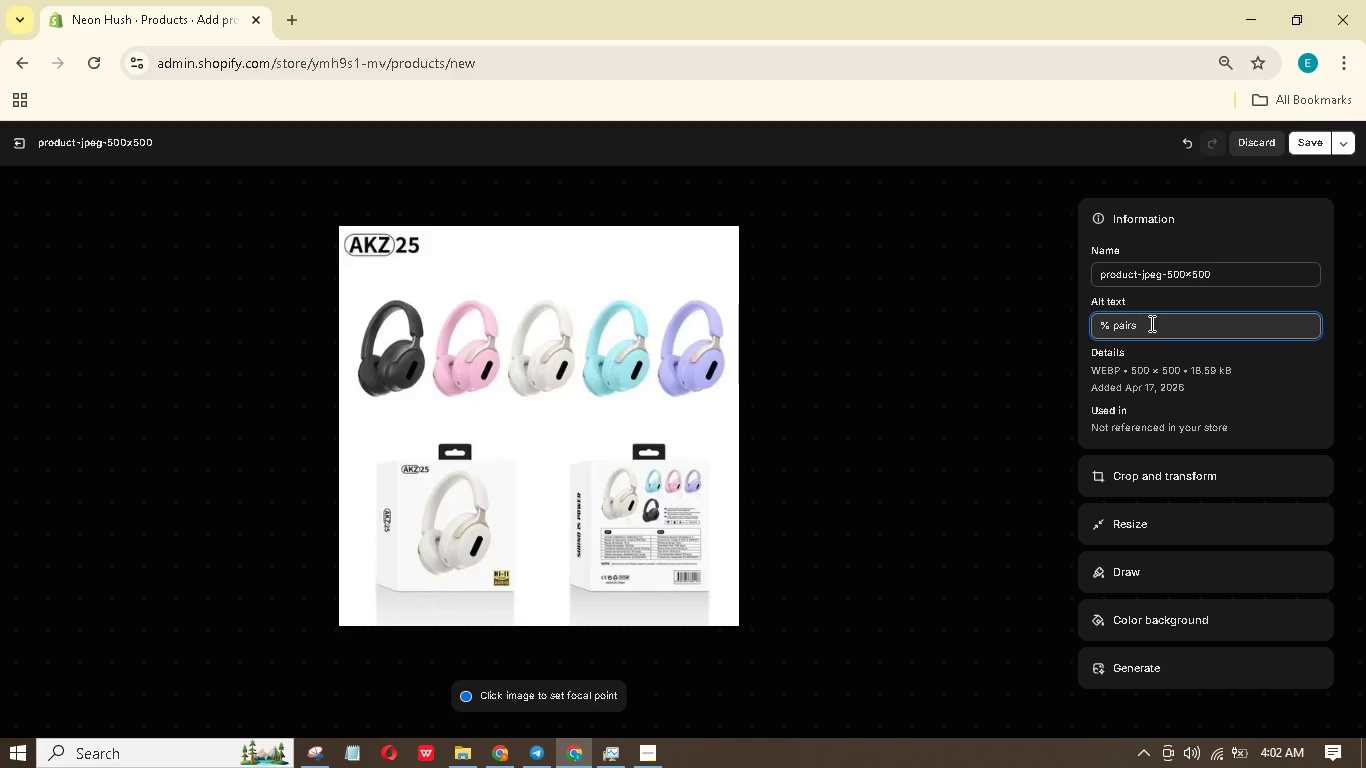 
type(of different colore)
 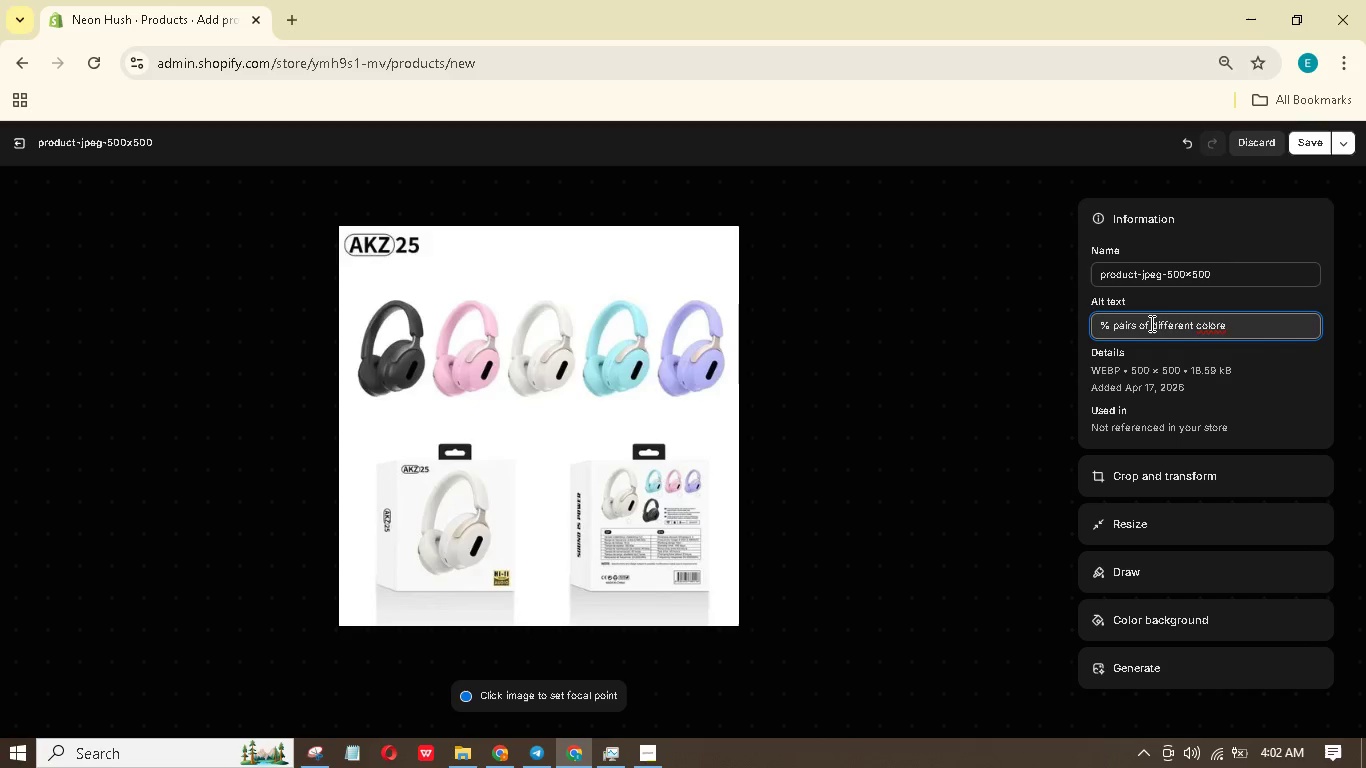 
wait(5.38)
 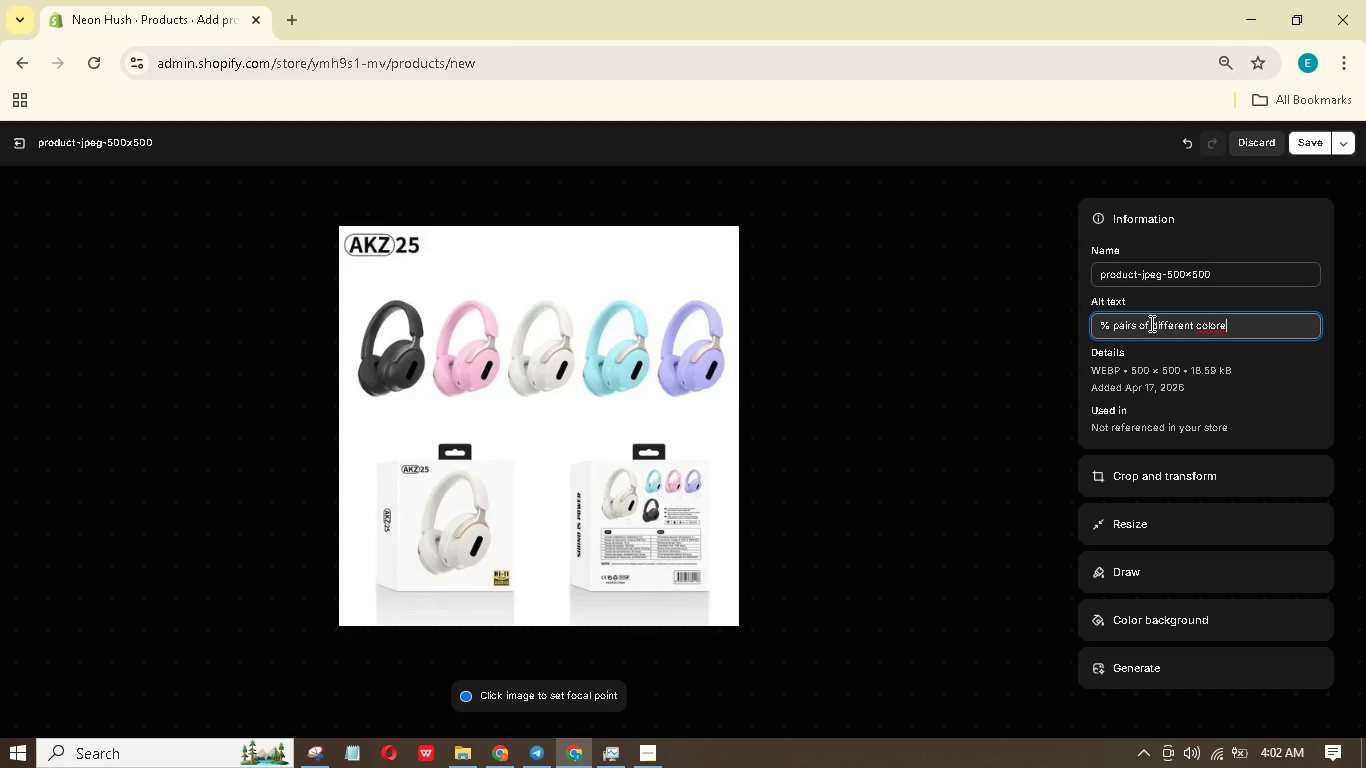 
type(d in and out of the bo)
 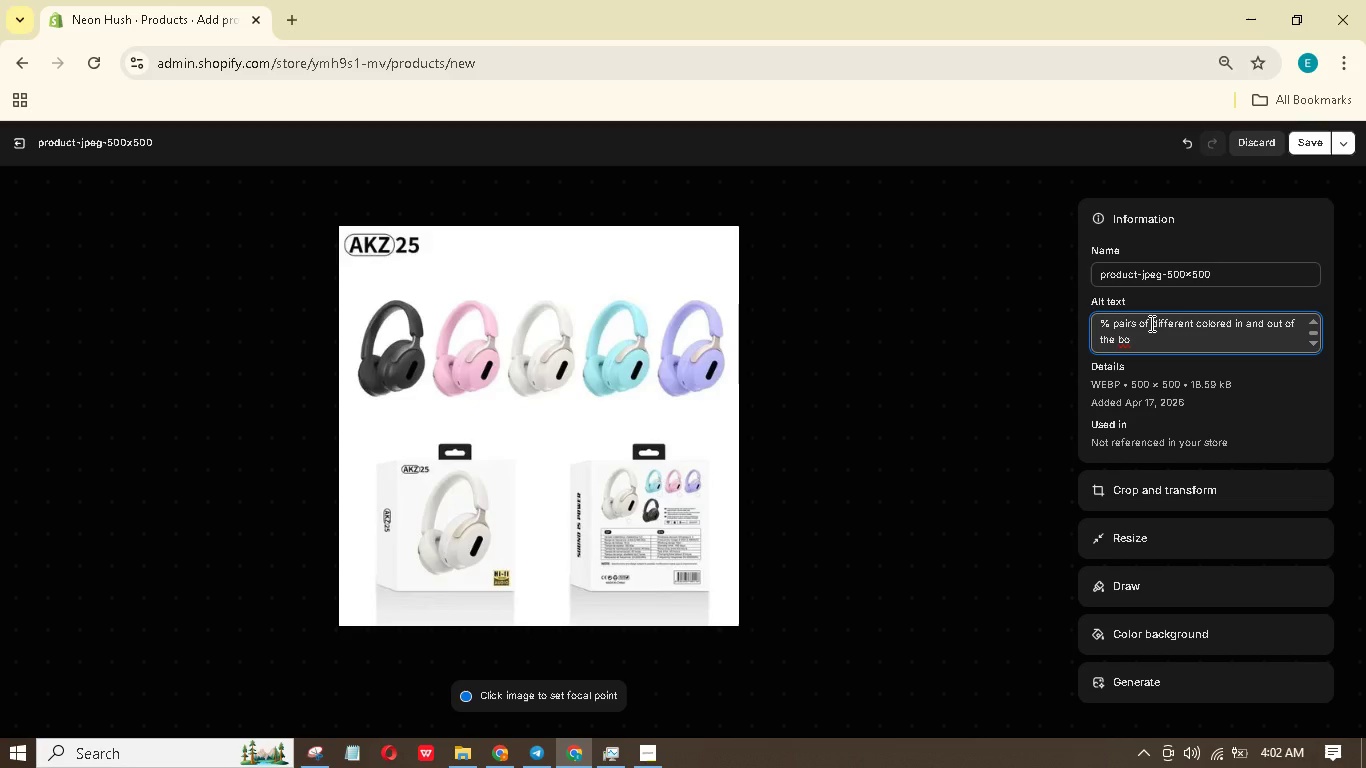 
type(x attached to headsets.)
 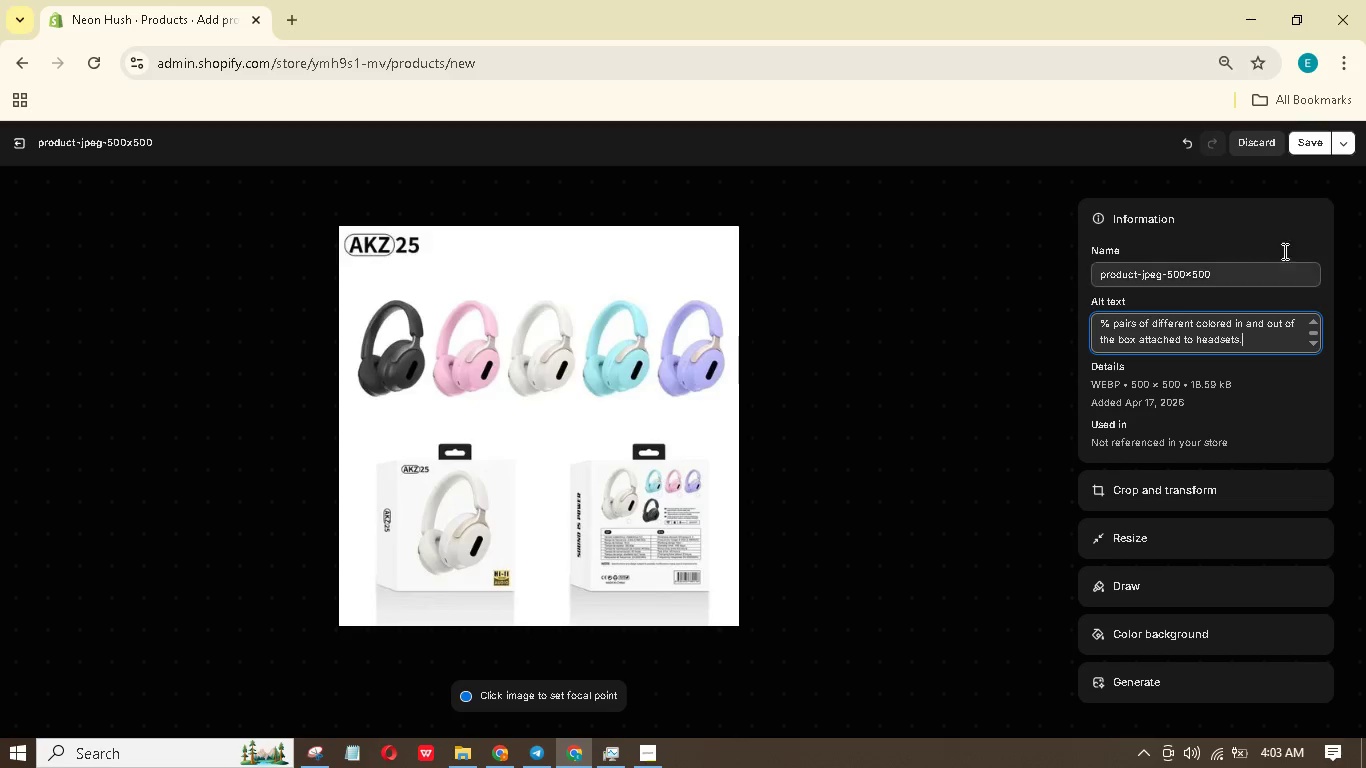 
left_click([1310, 151])
 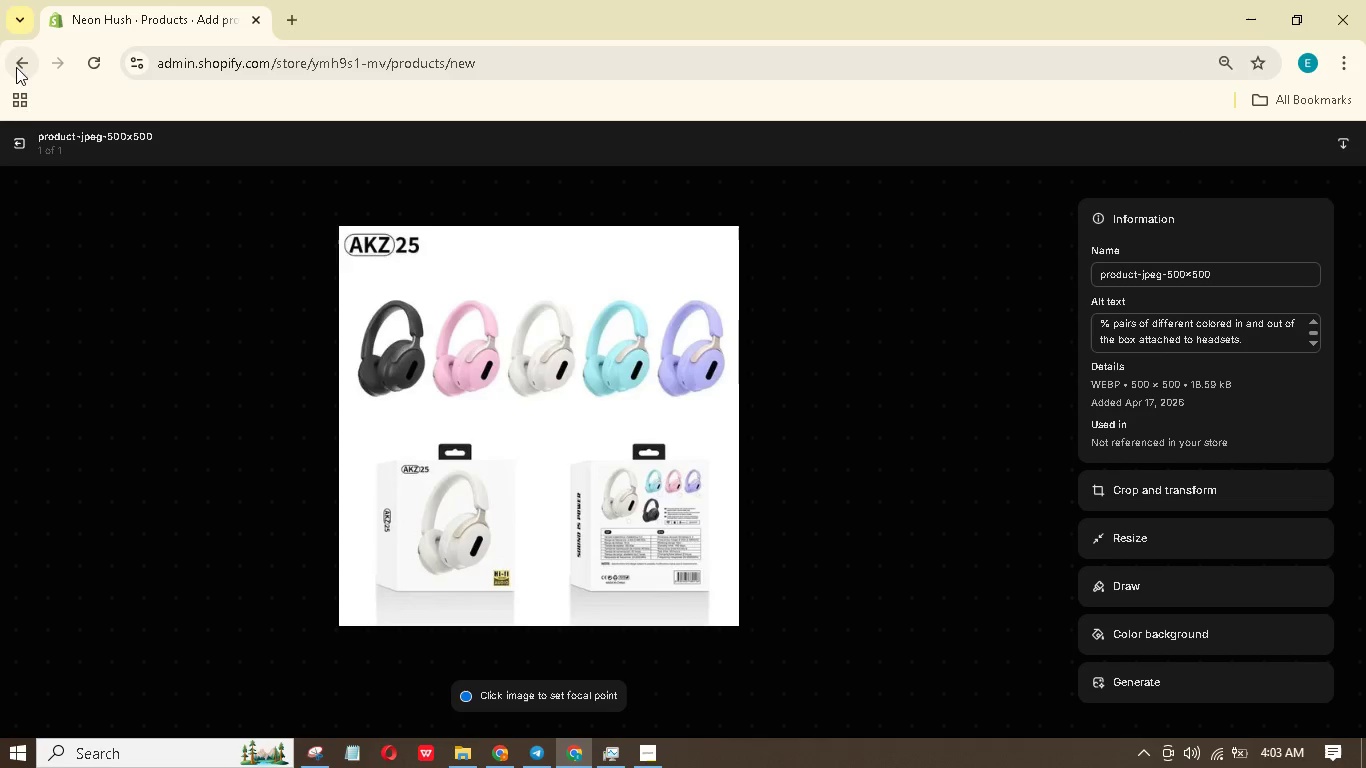 
left_click([18, 133])
 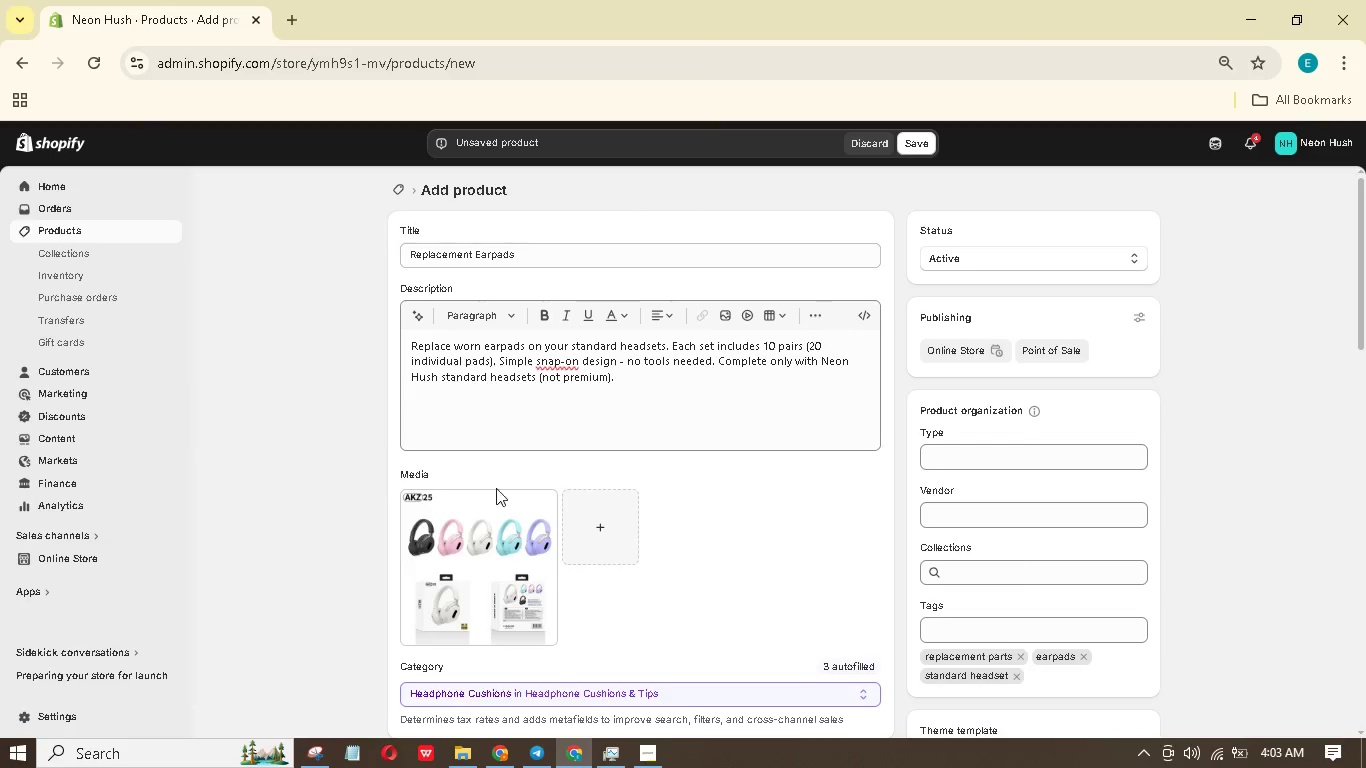 
scroll: coordinate [560, 470], scroll_direction: down, amount: 13.0
 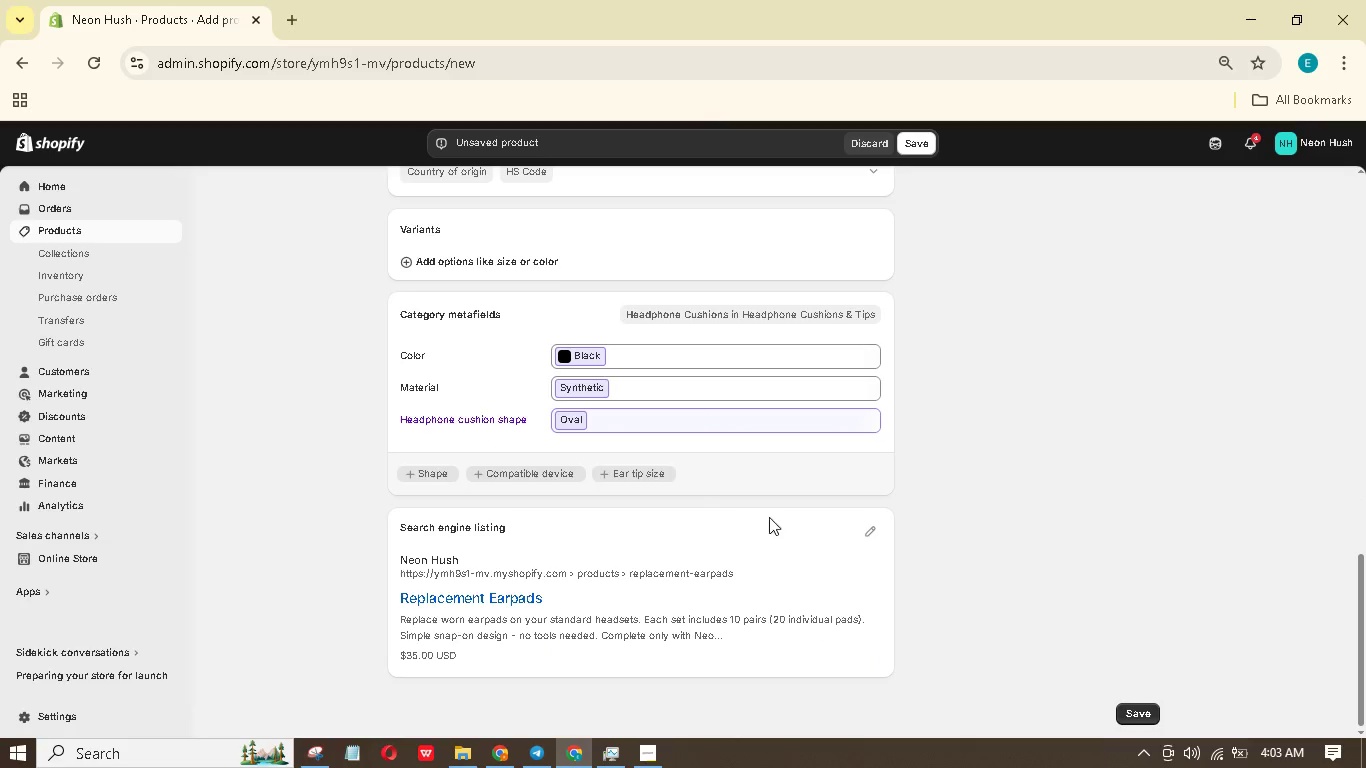 
left_click([867, 534])
 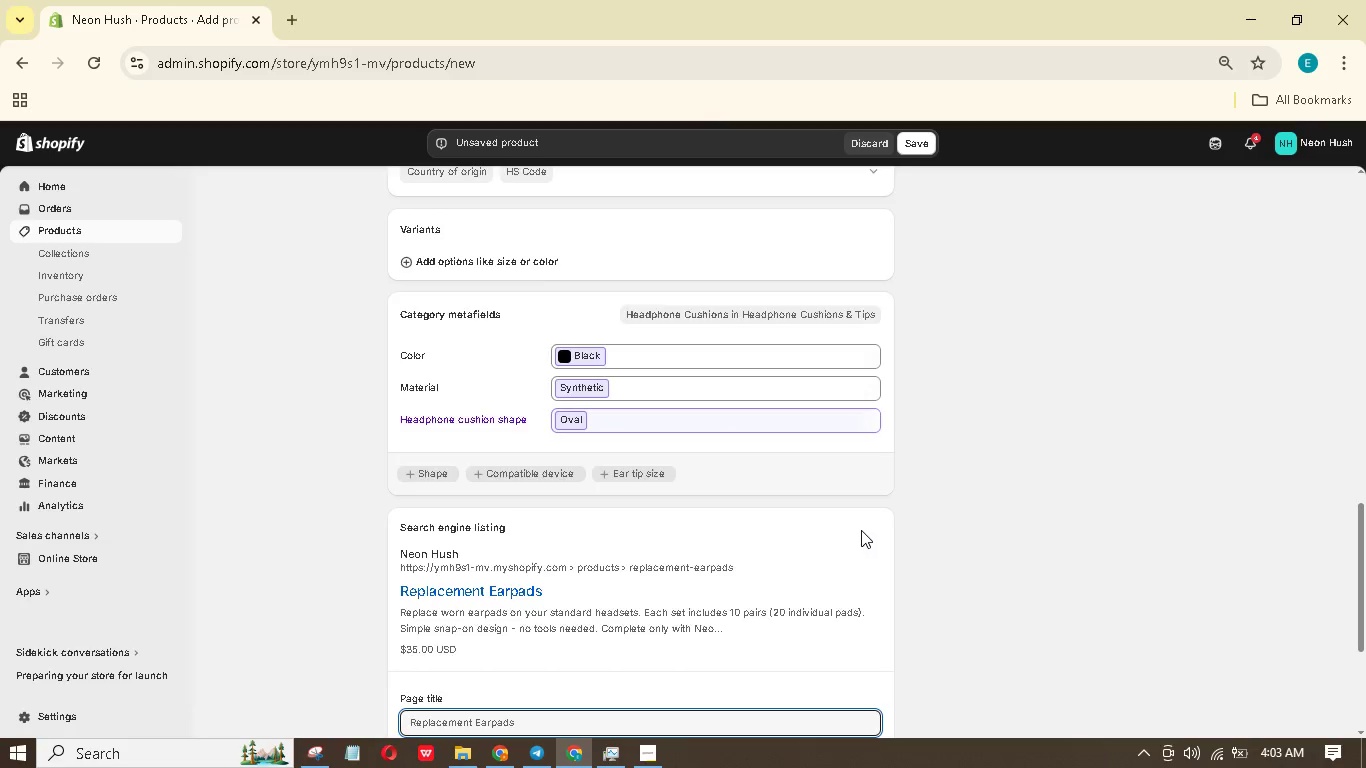 
scroll: coordinate [861, 530], scroll_direction: down, amount: 6.0
 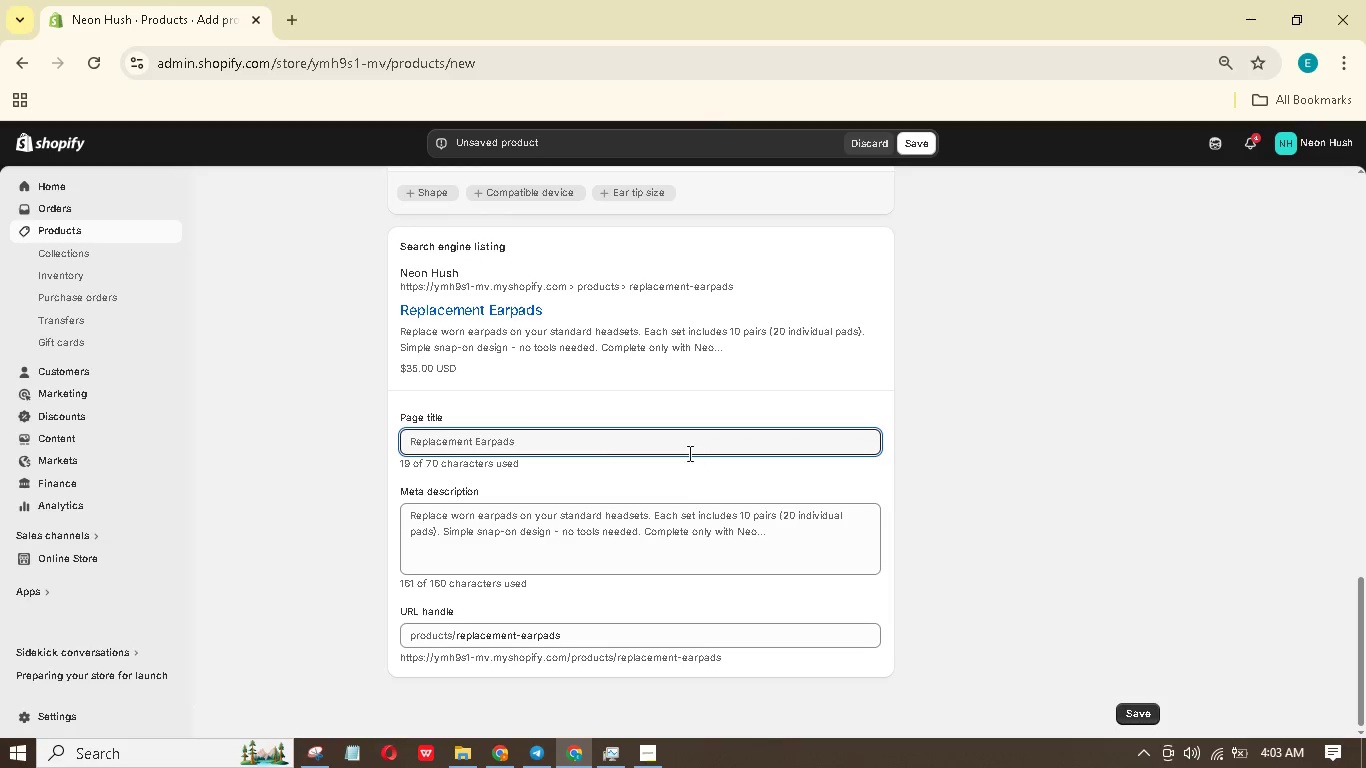 
left_click([682, 444])
 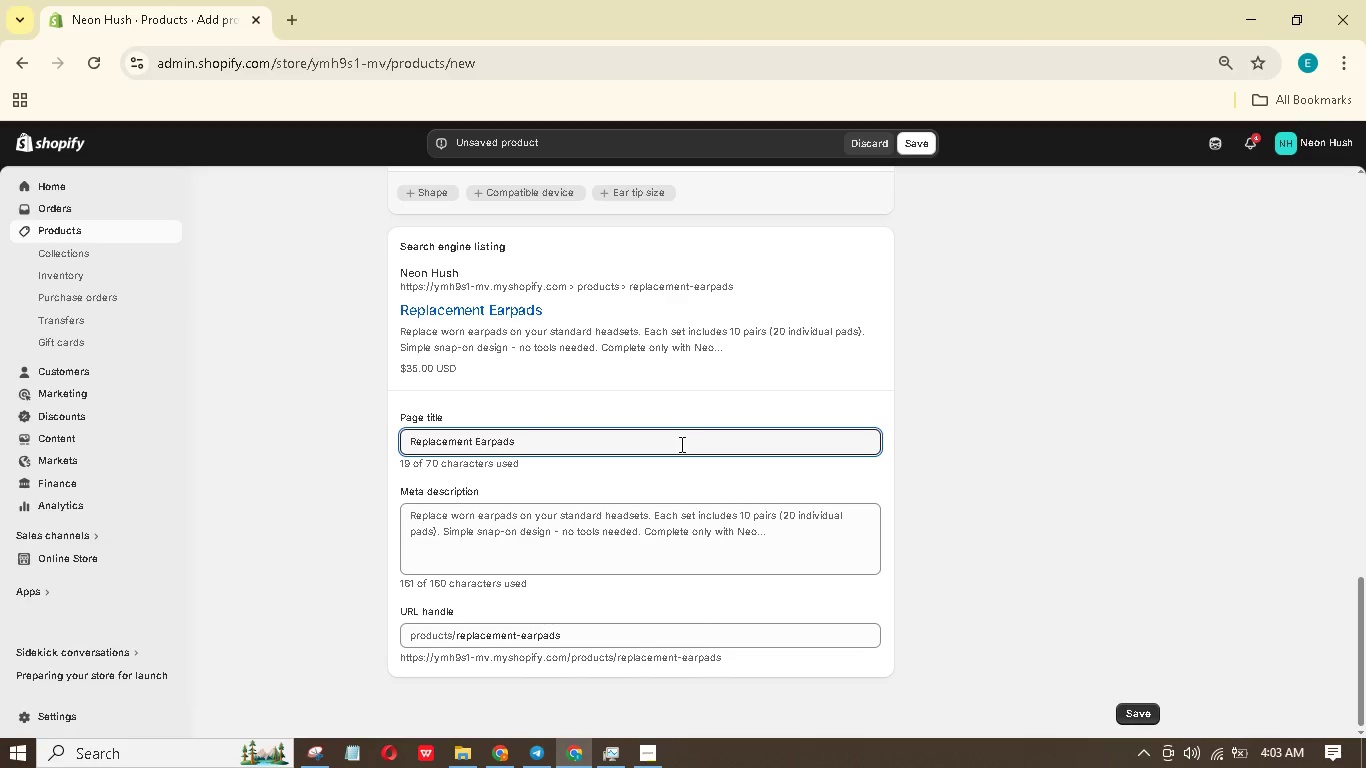 
type( Stadard HEADSets (!)))
 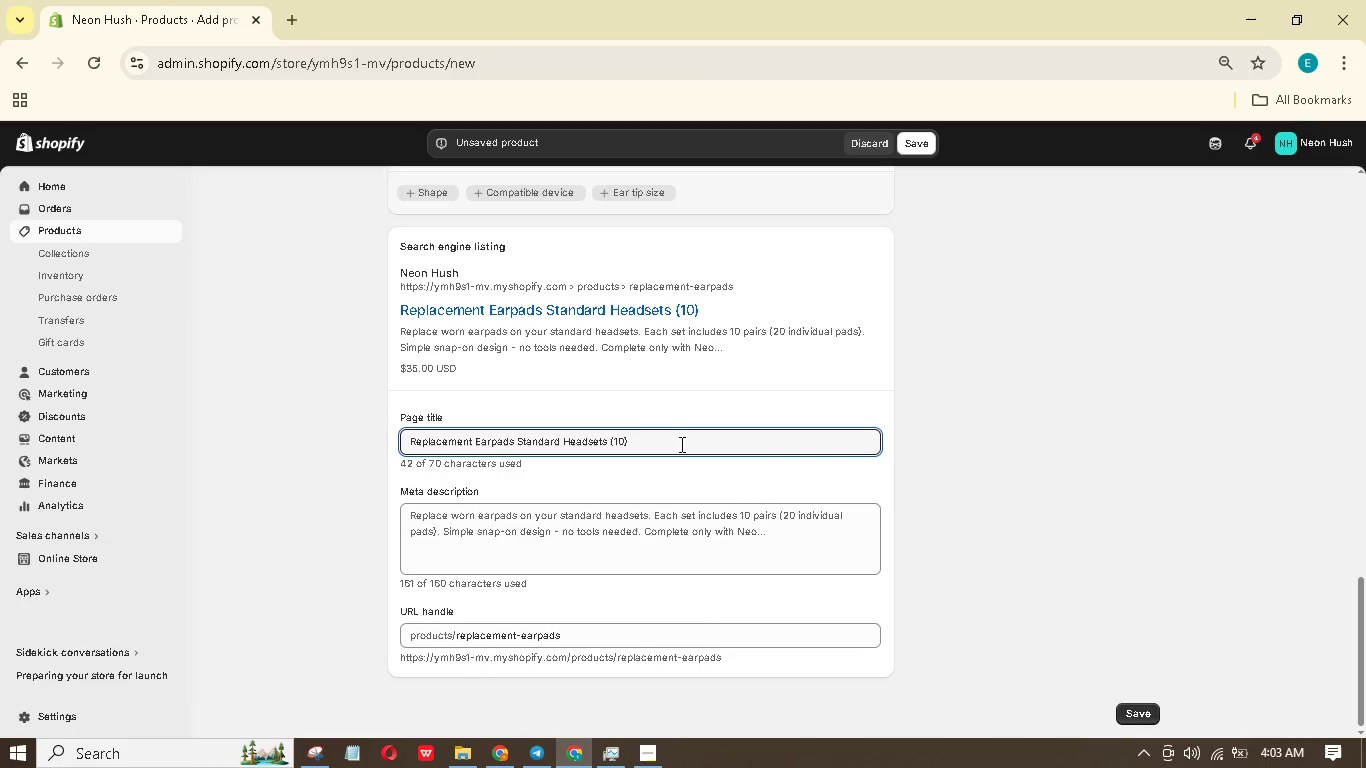 
key(ArrowLeft)
 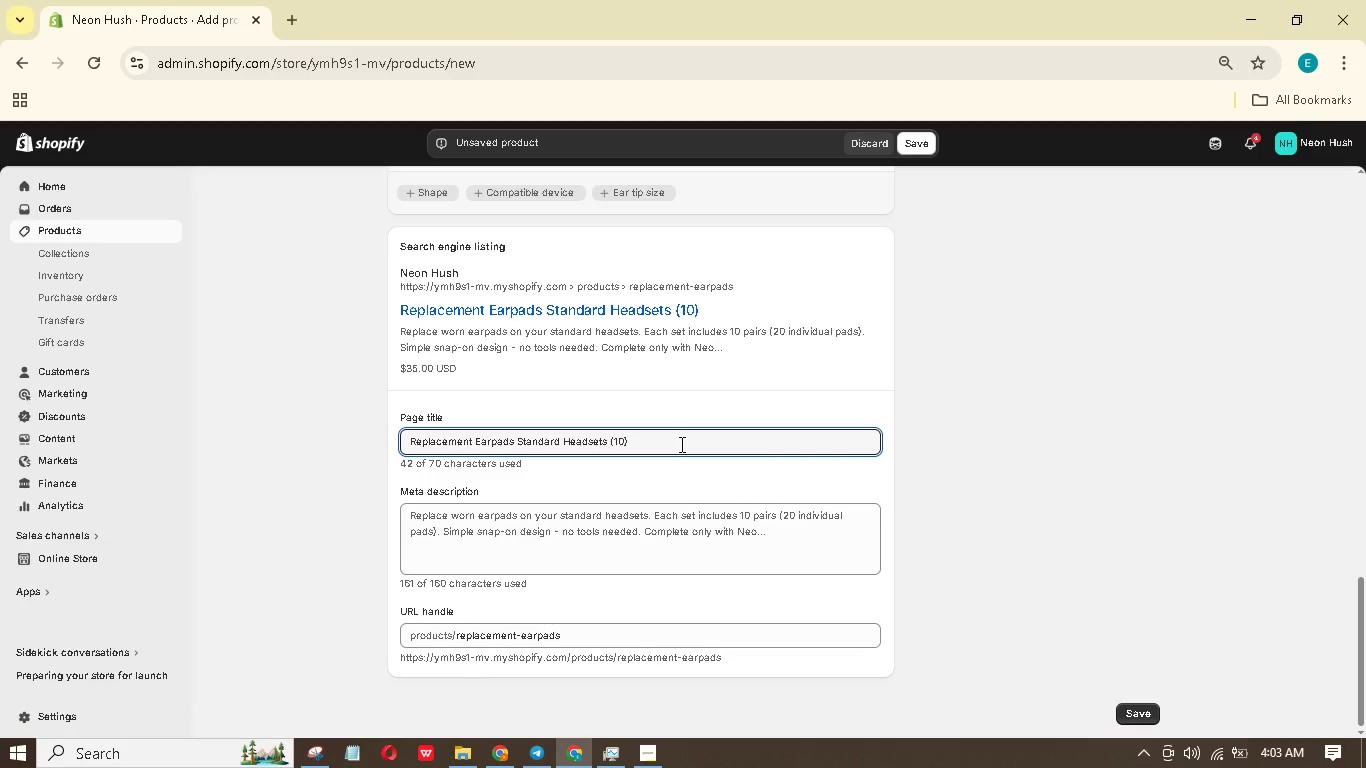 
type( pairs)
 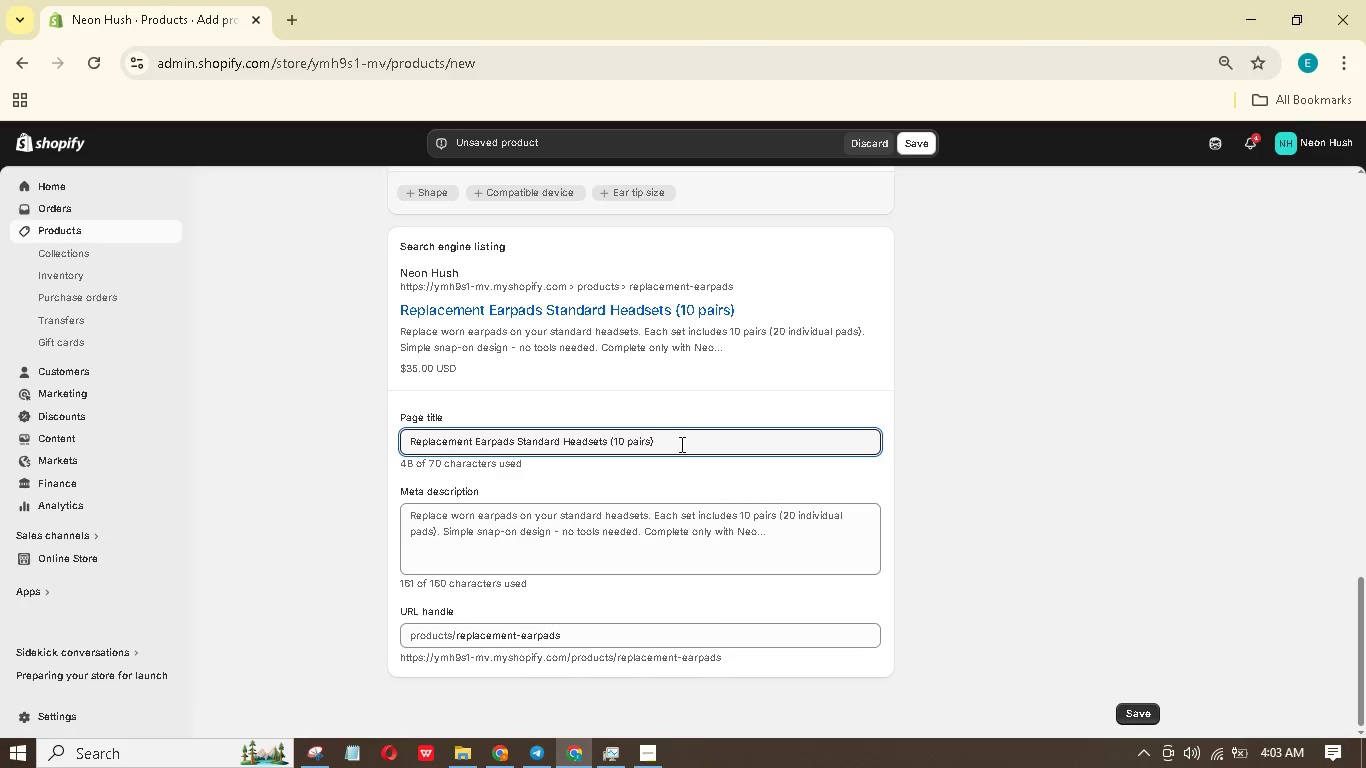 
hold_key(key=ArrowLeft, duration=1.28)
 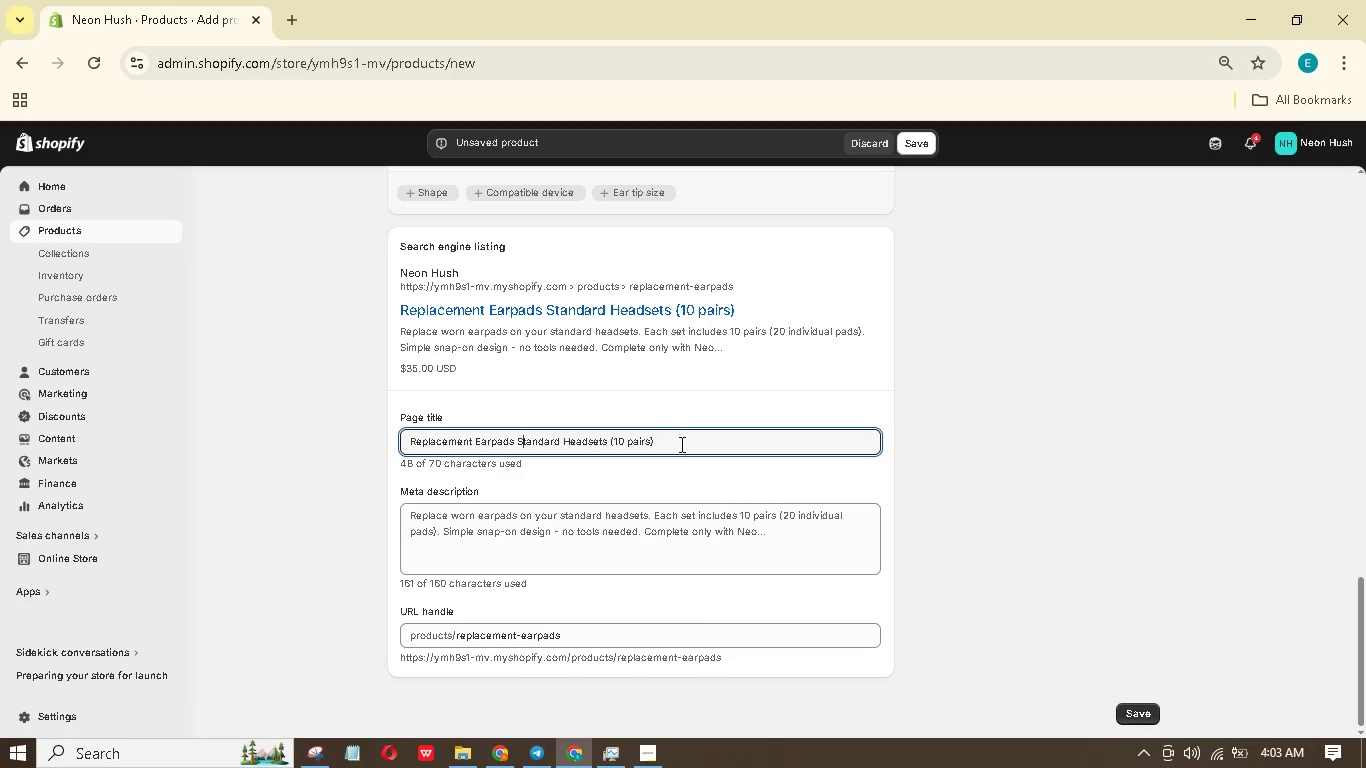 
key(ArrowLeft)
 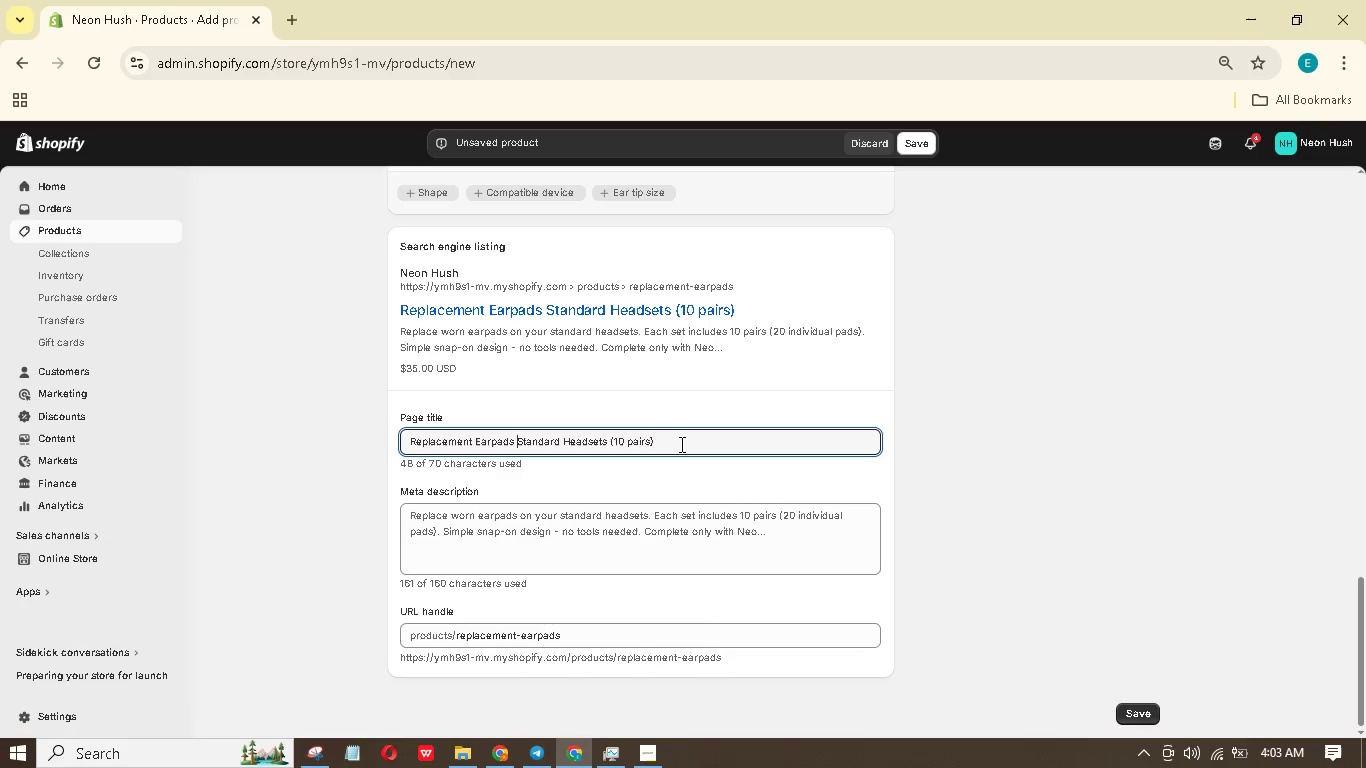 
key(ArrowLeft)
 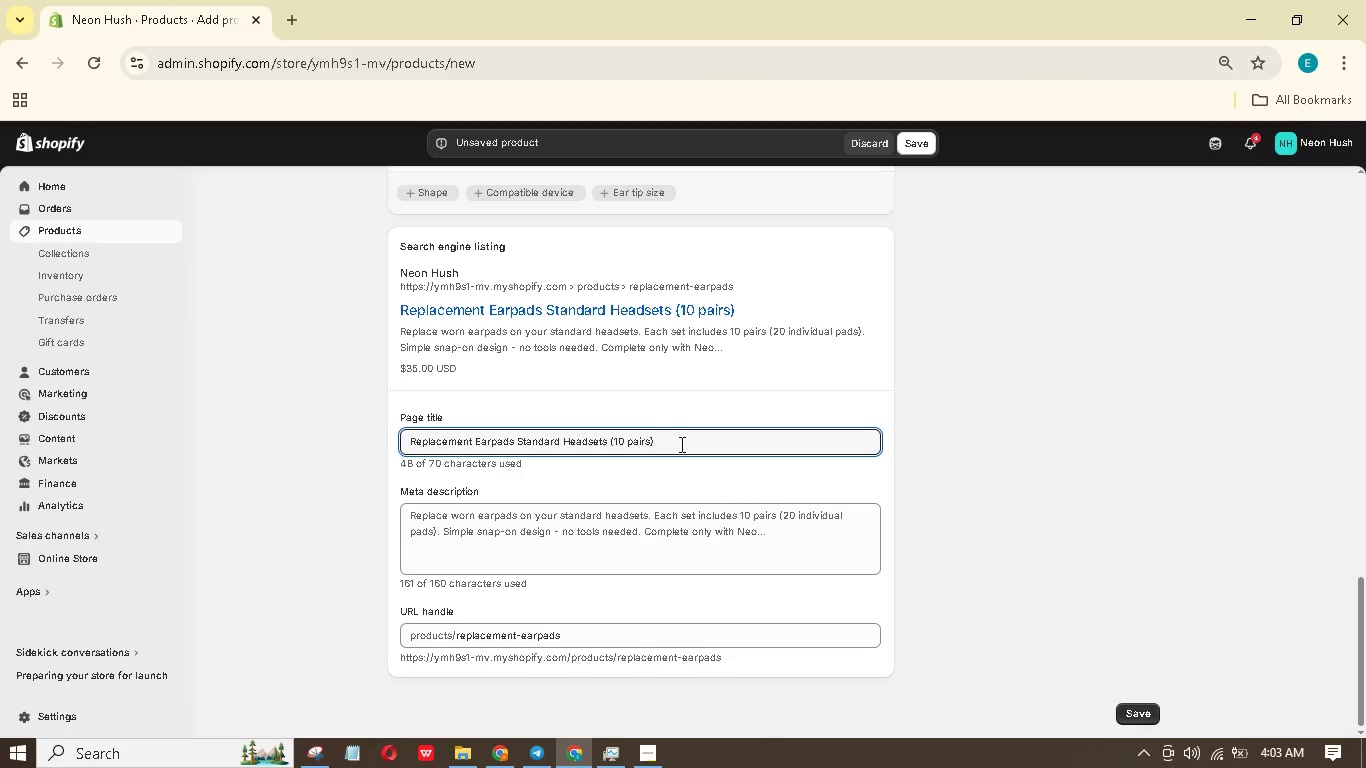 
key(Shift+ShiftRight)
 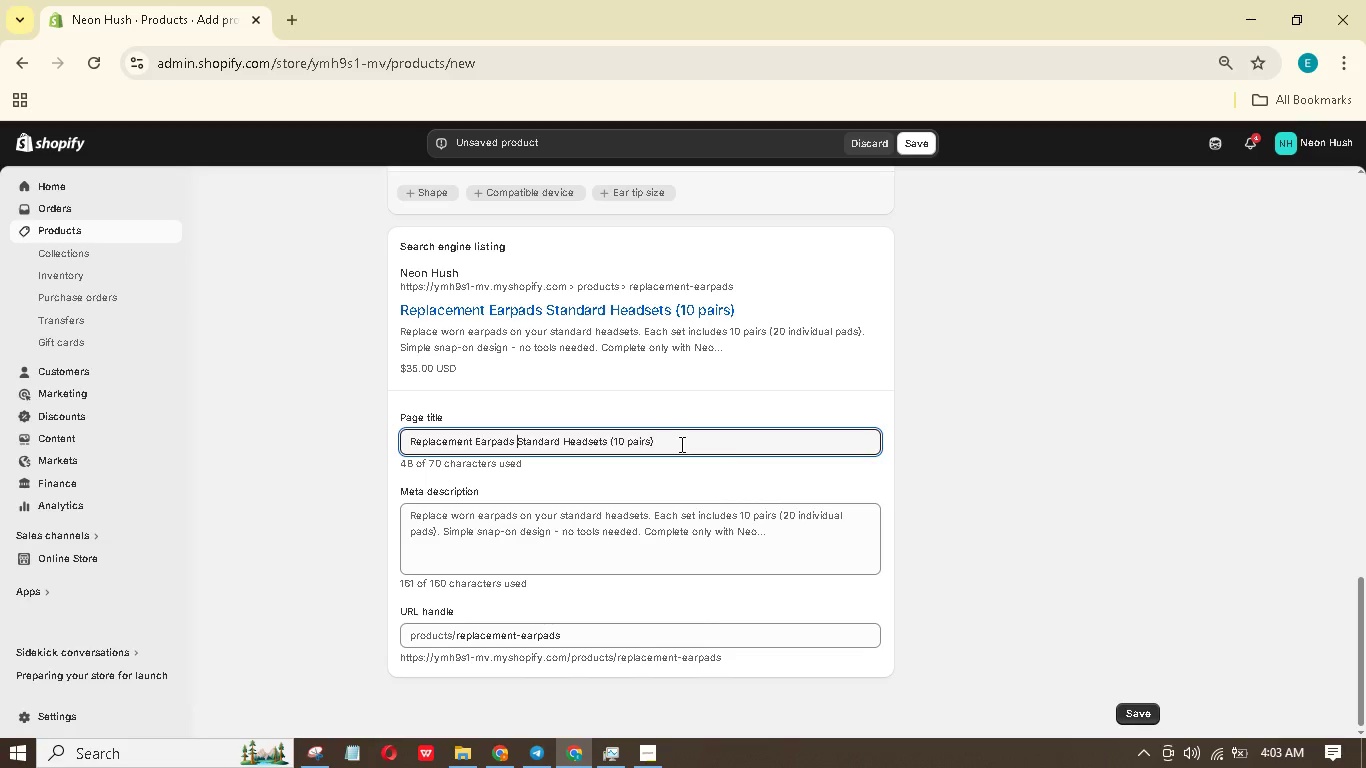 
key(Shift+Backslash)
 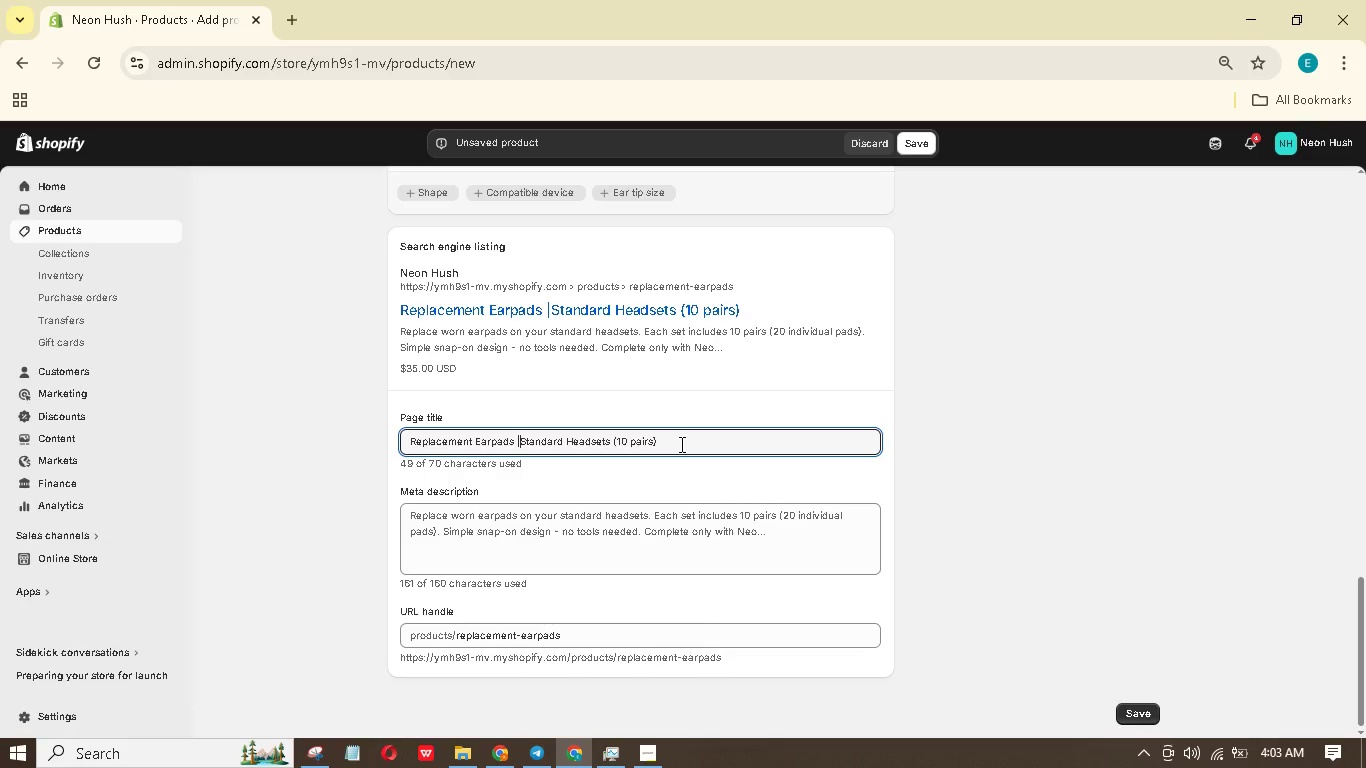 
key(Space)
 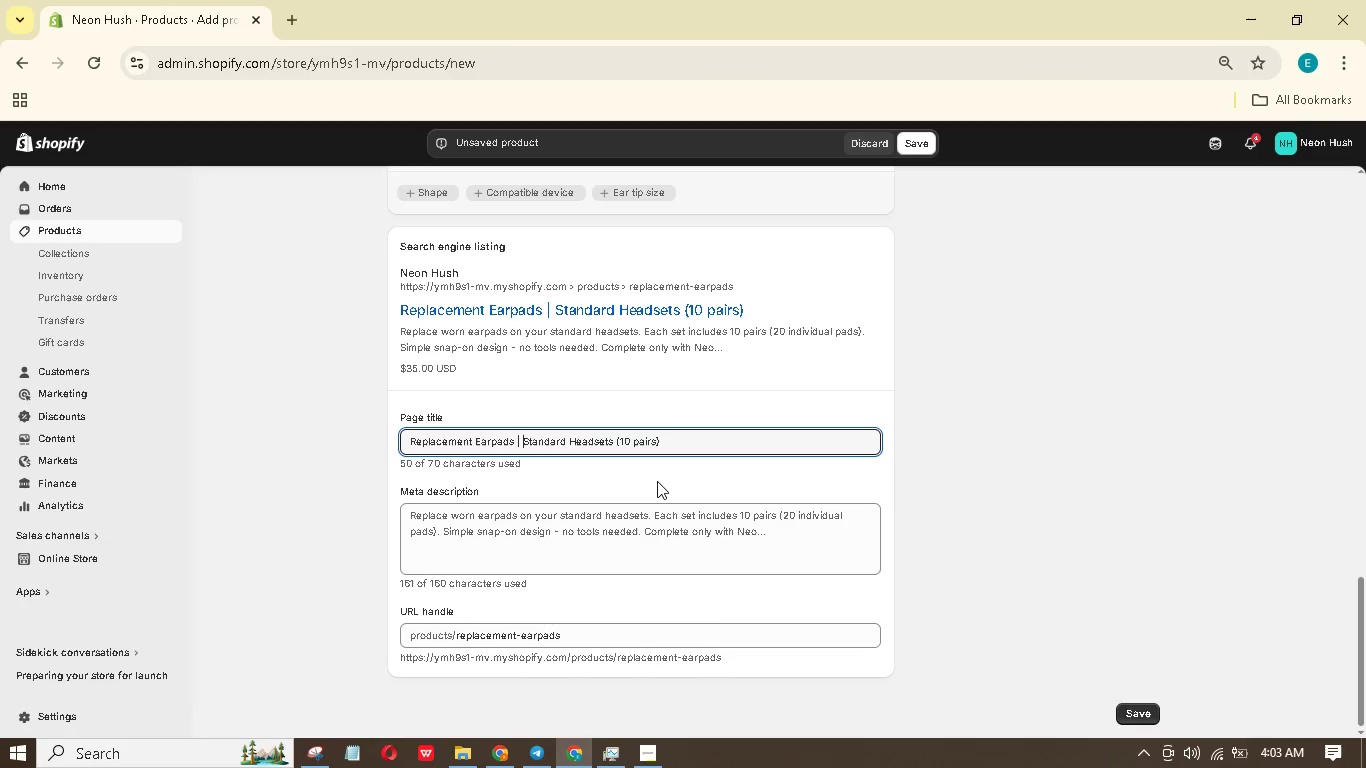 
left_click([656, 530])
 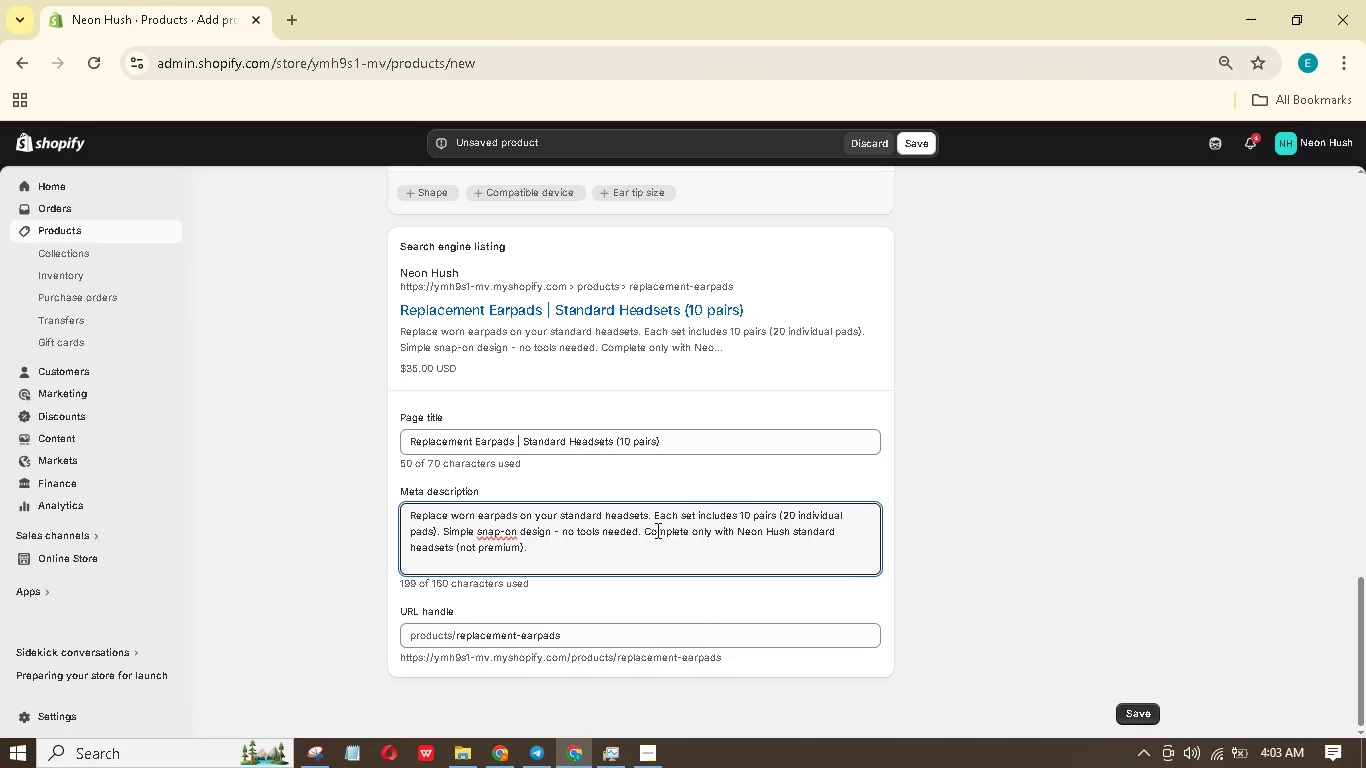 
key(Control+A)
 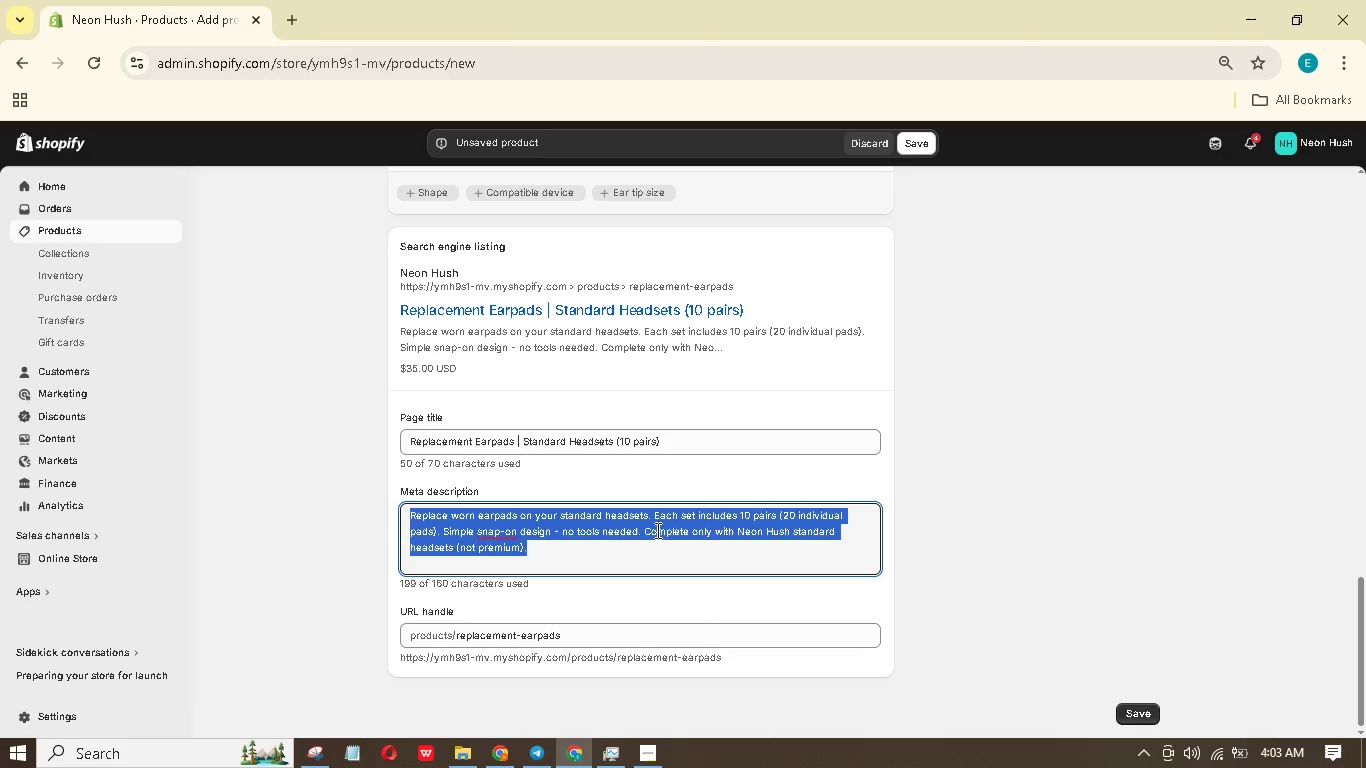 
key(Backspace)
type(10 pairs of eplacement foam earpads for Neon Hush standard headsets. Easy snap-on installation. Keep your rental fleet fresh. Order now.)
 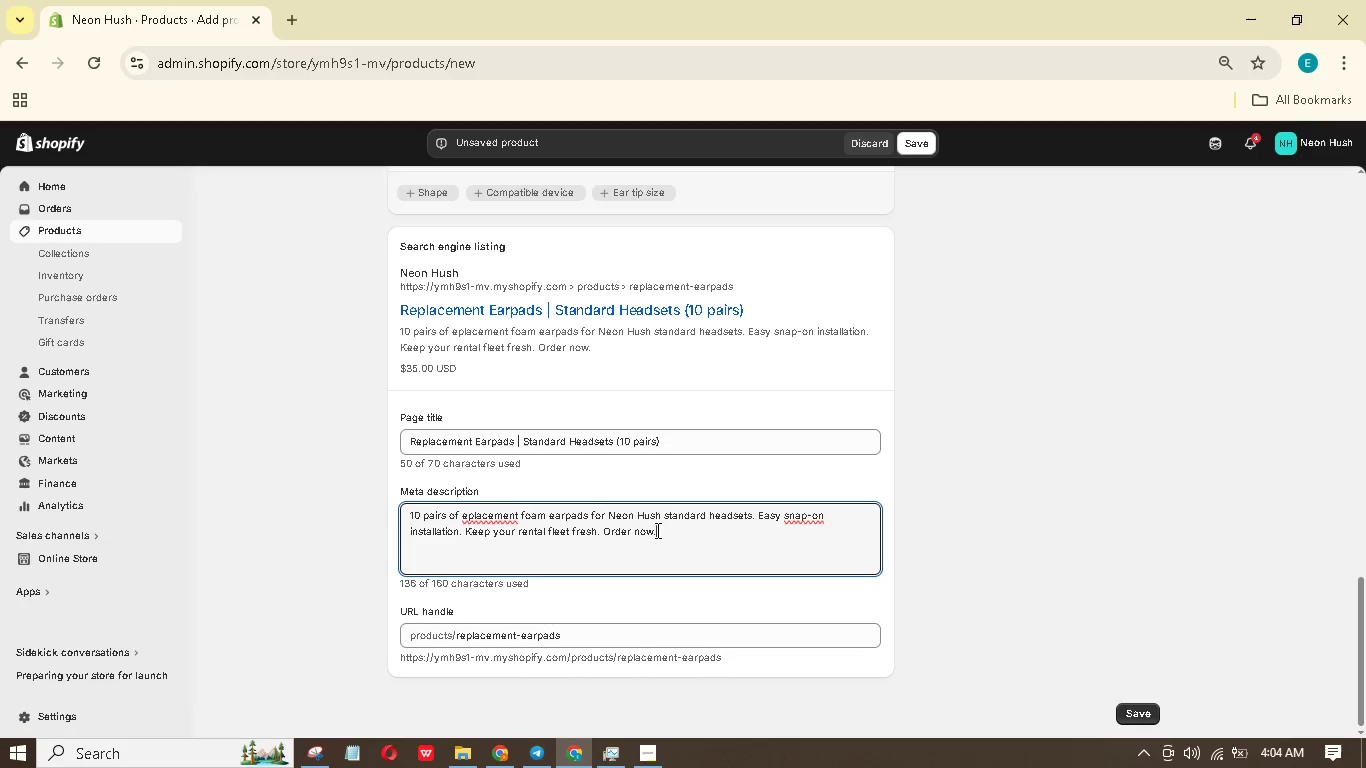 
key(R)
 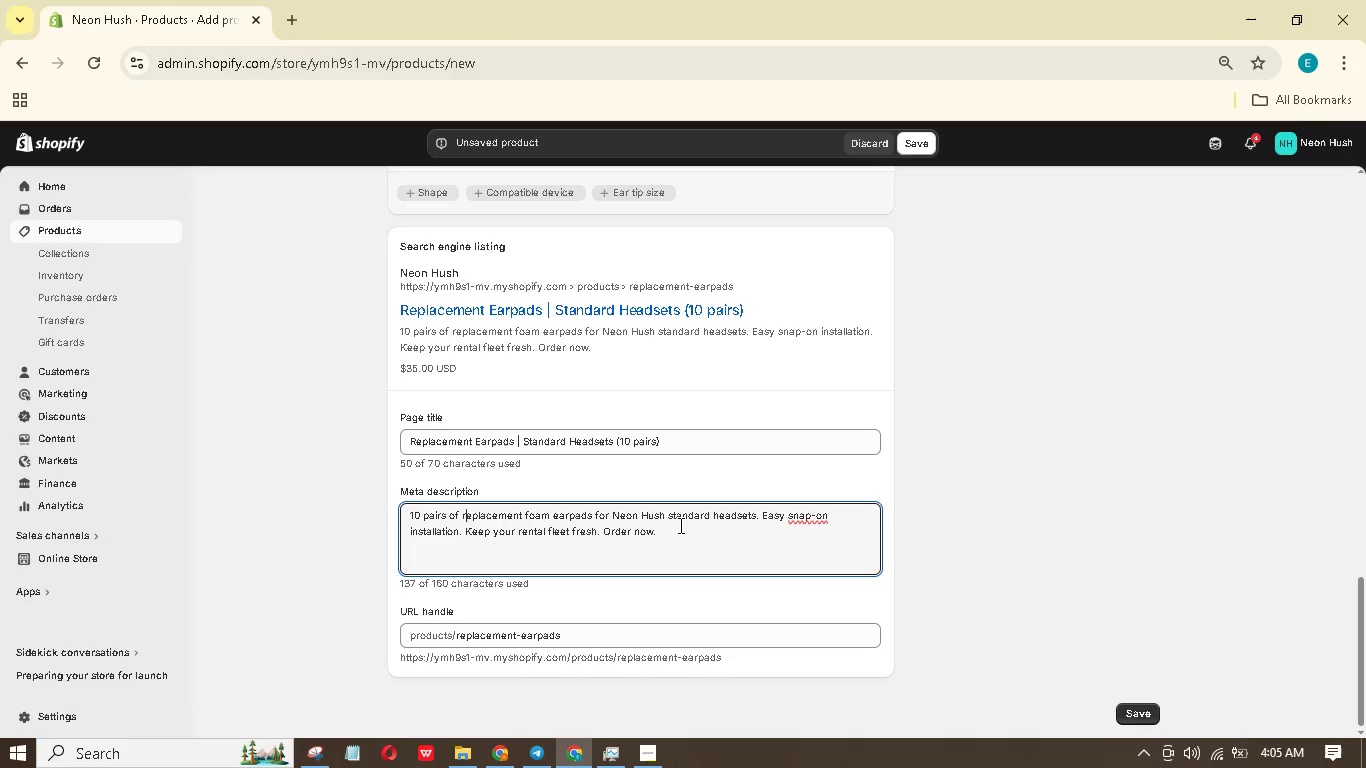 
wait(12.8)
 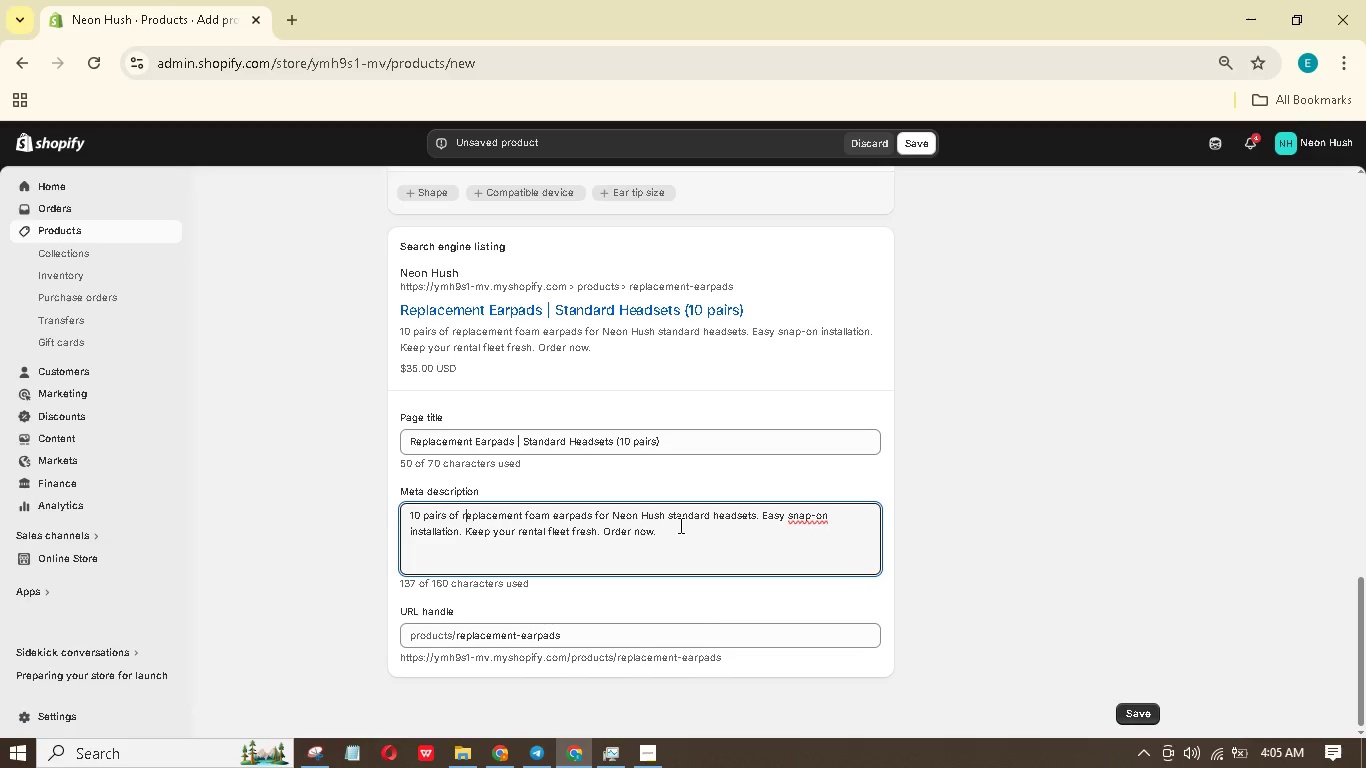 
scroll: coordinate [727, 477], scroll_direction: up, amount: 14.0
 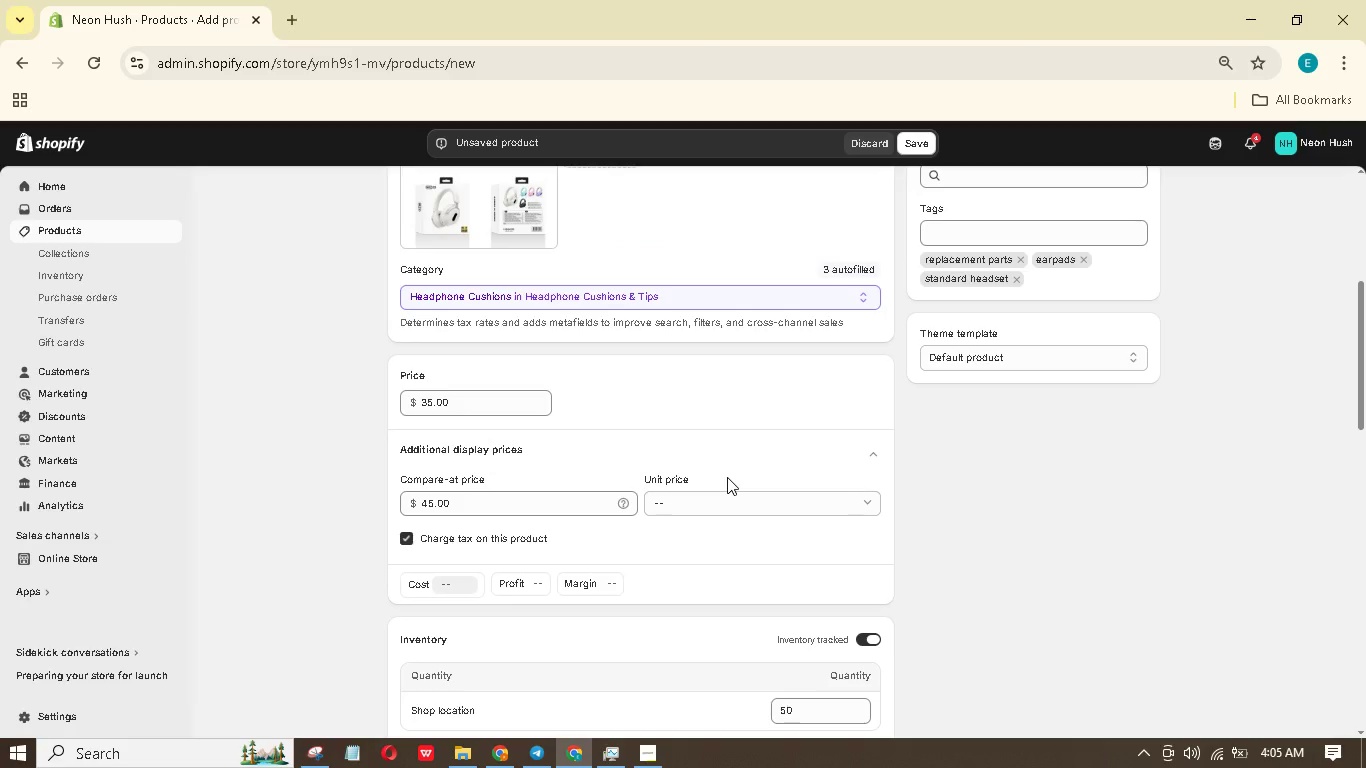 
scroll: coordinate [727, 477], scroll_direction: down, amount: 3.0
 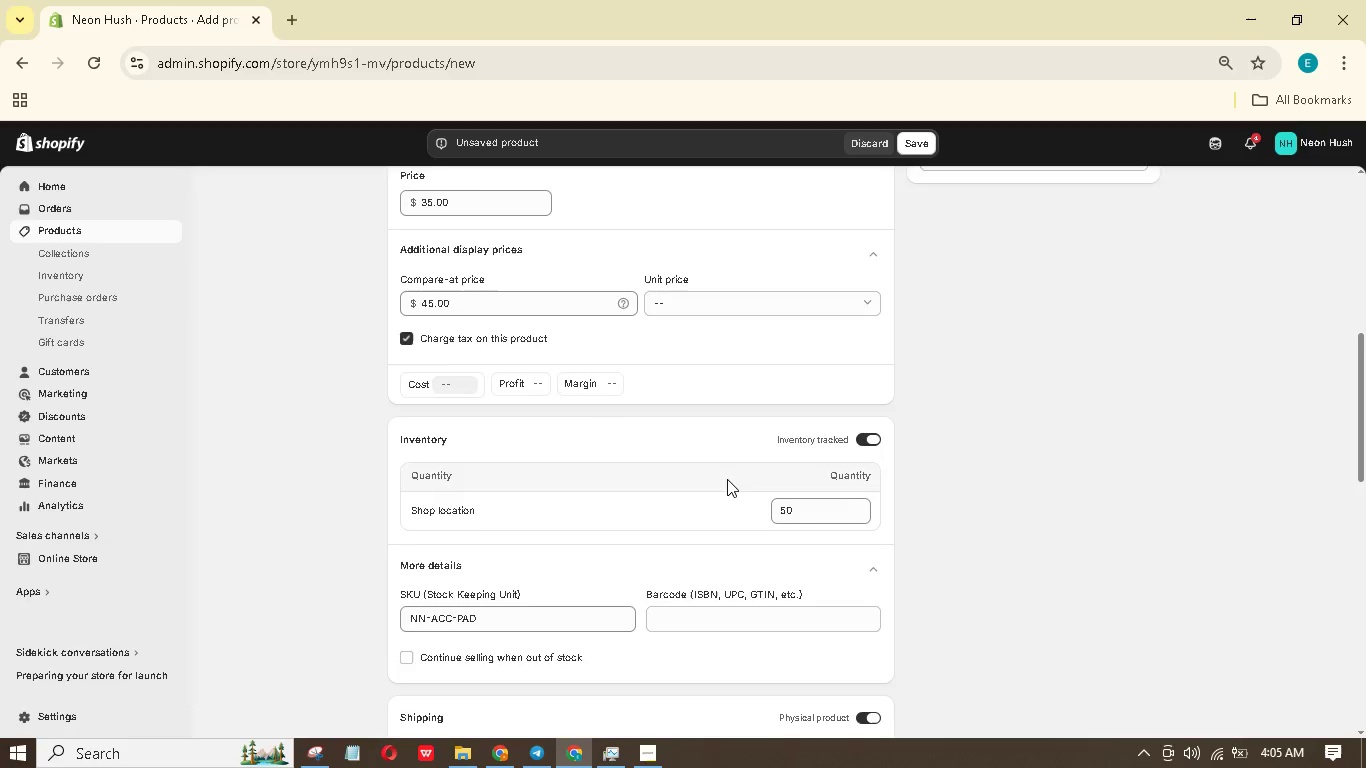 
scroll: coordinate [727, 481], scroll_direction: up, amount: 8.0
 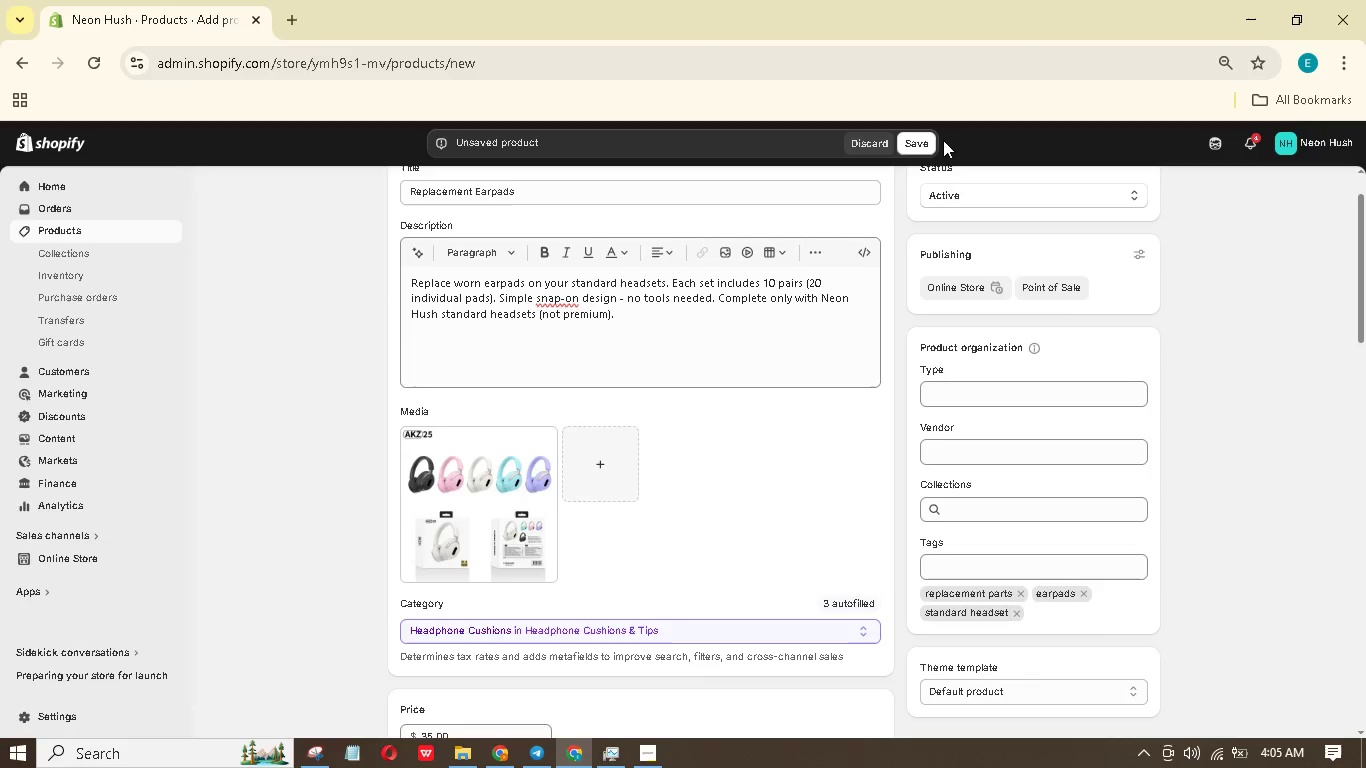 
left_click([924, 139])
 